 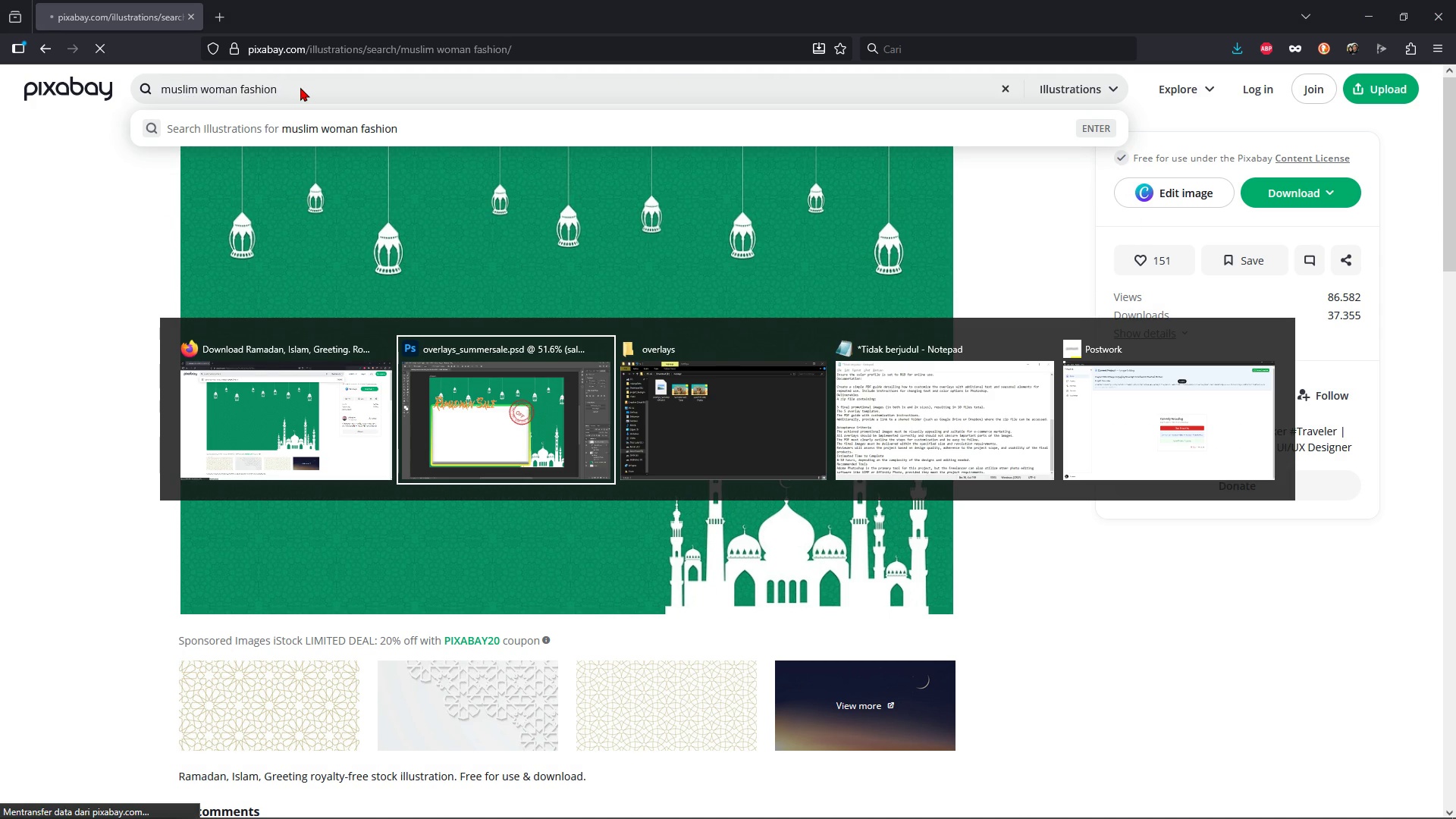 
key(Alt+AltLeft)
 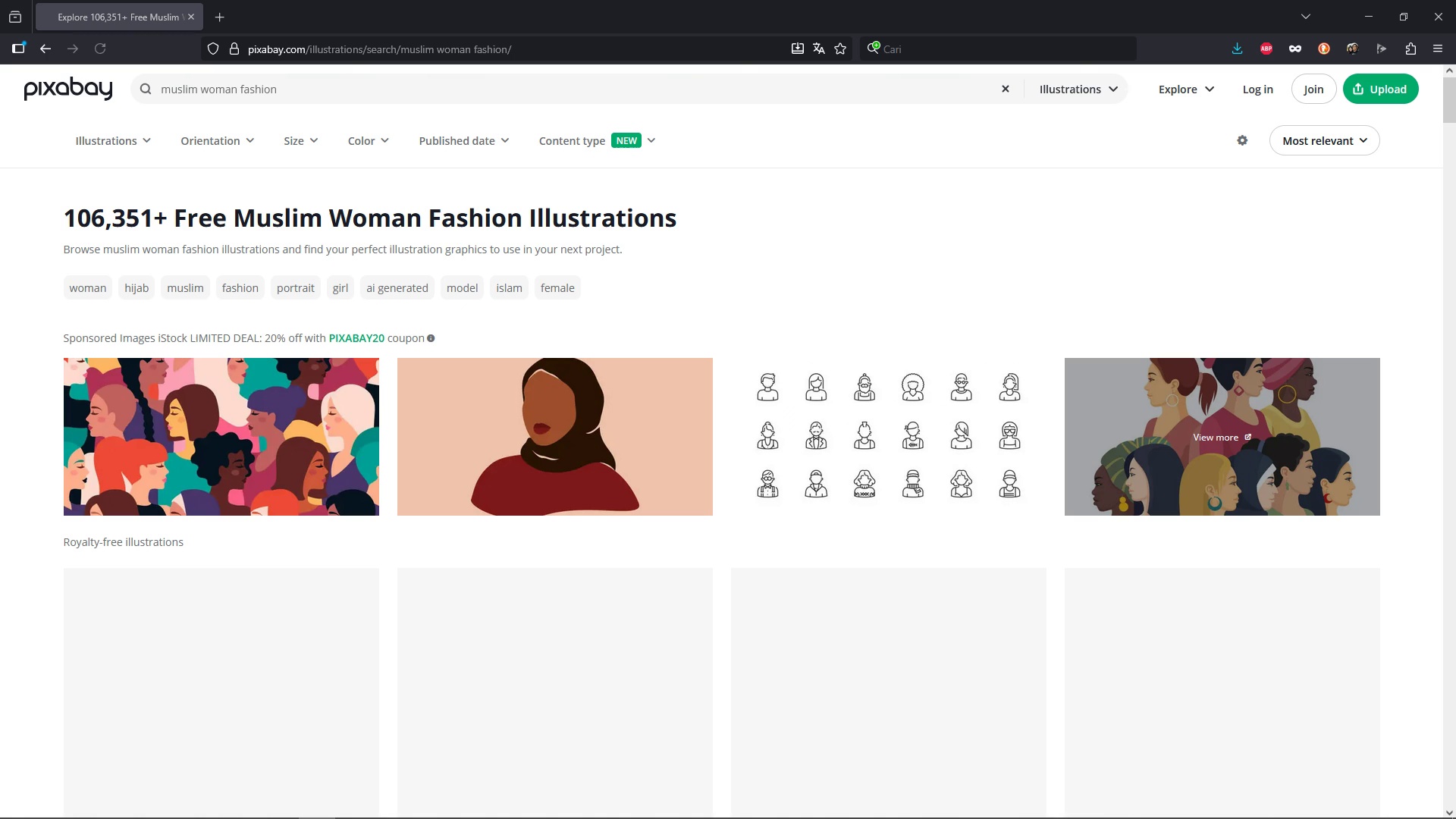 
key(Alt+Tab)
 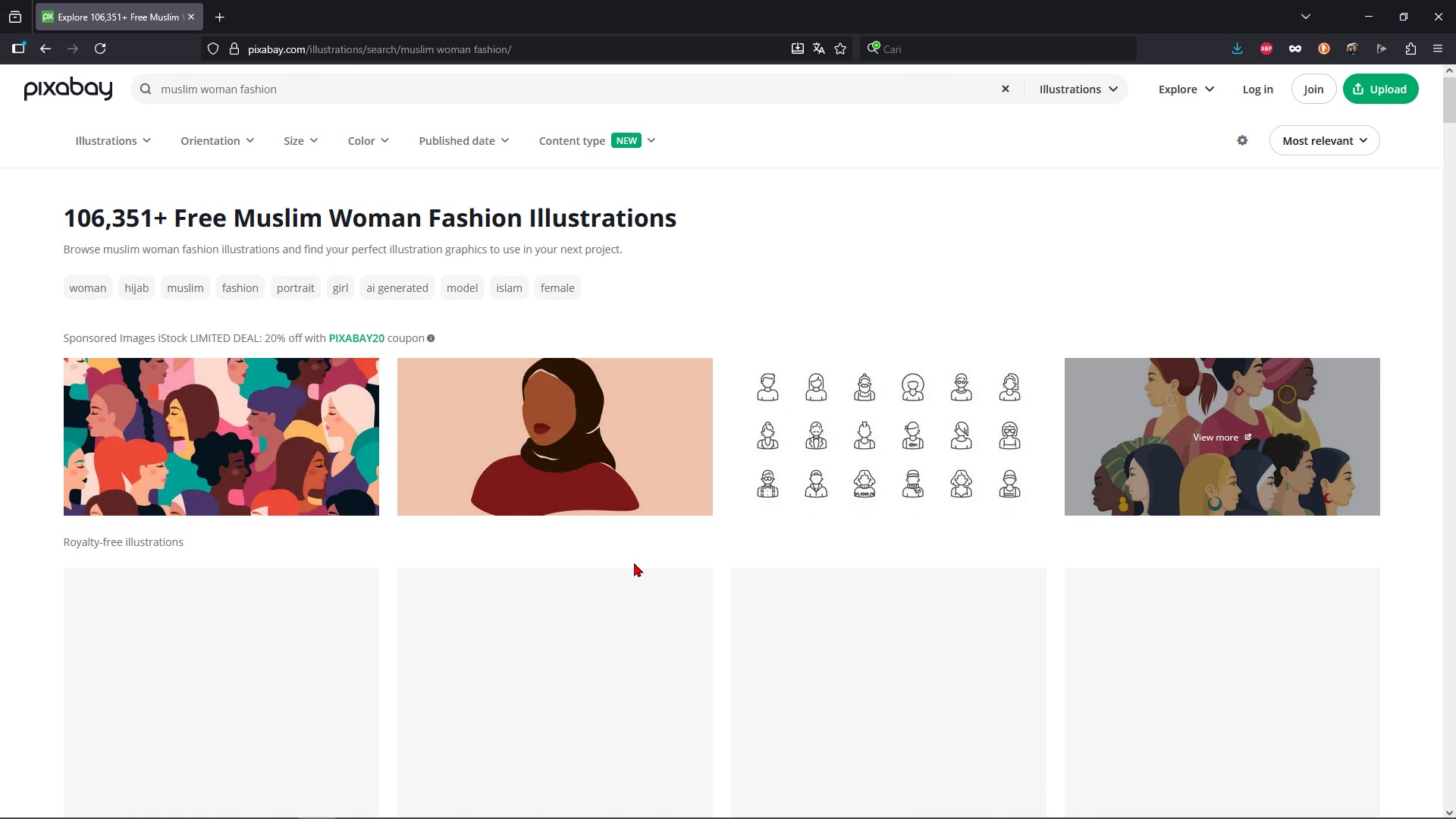 
scroll: coordinate [634, 563], scroll_direction: down, amount: 5.0
 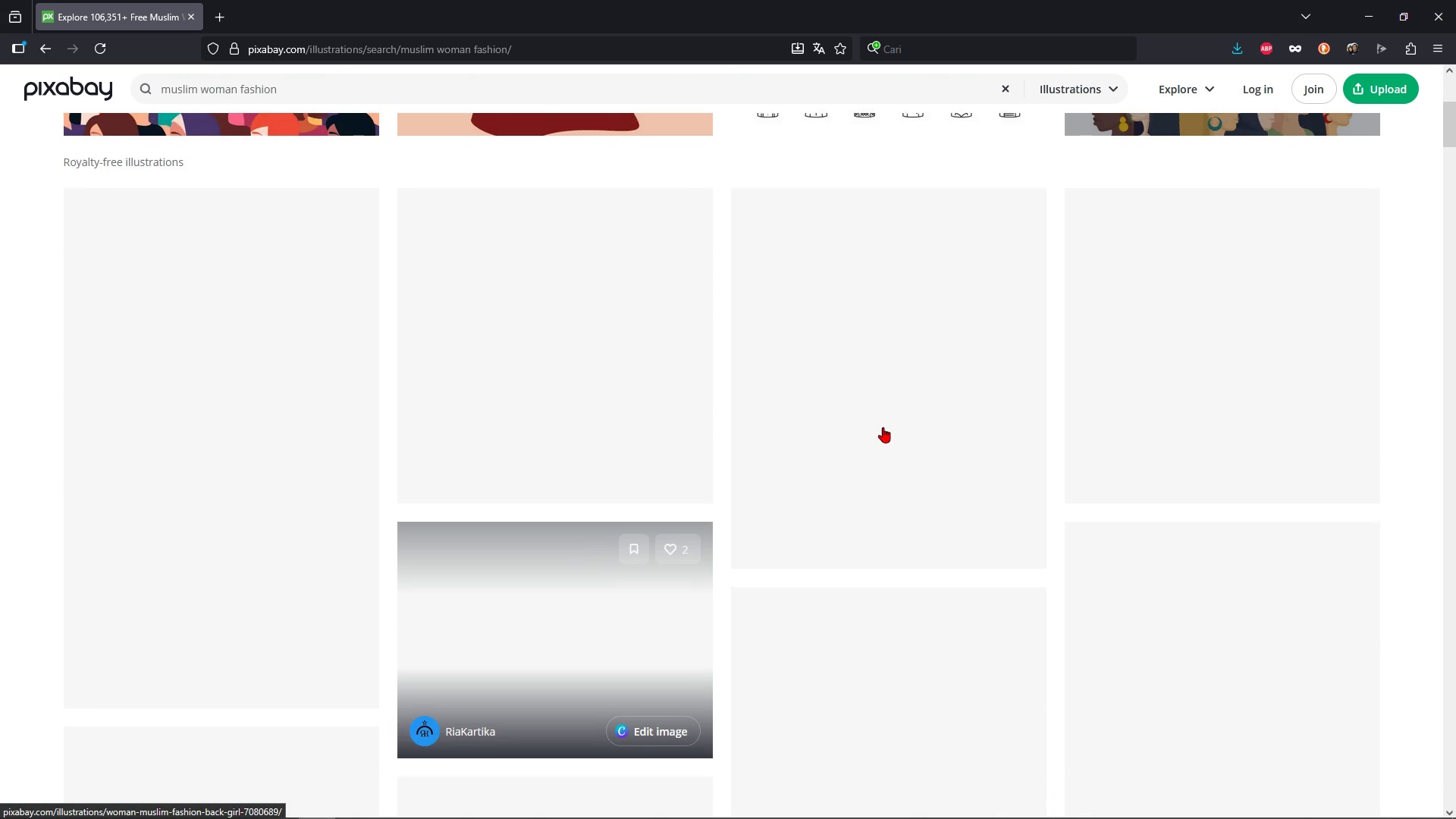 
scroll: coordinate [883, 427], scroll_direction: up, amount: 1.0
 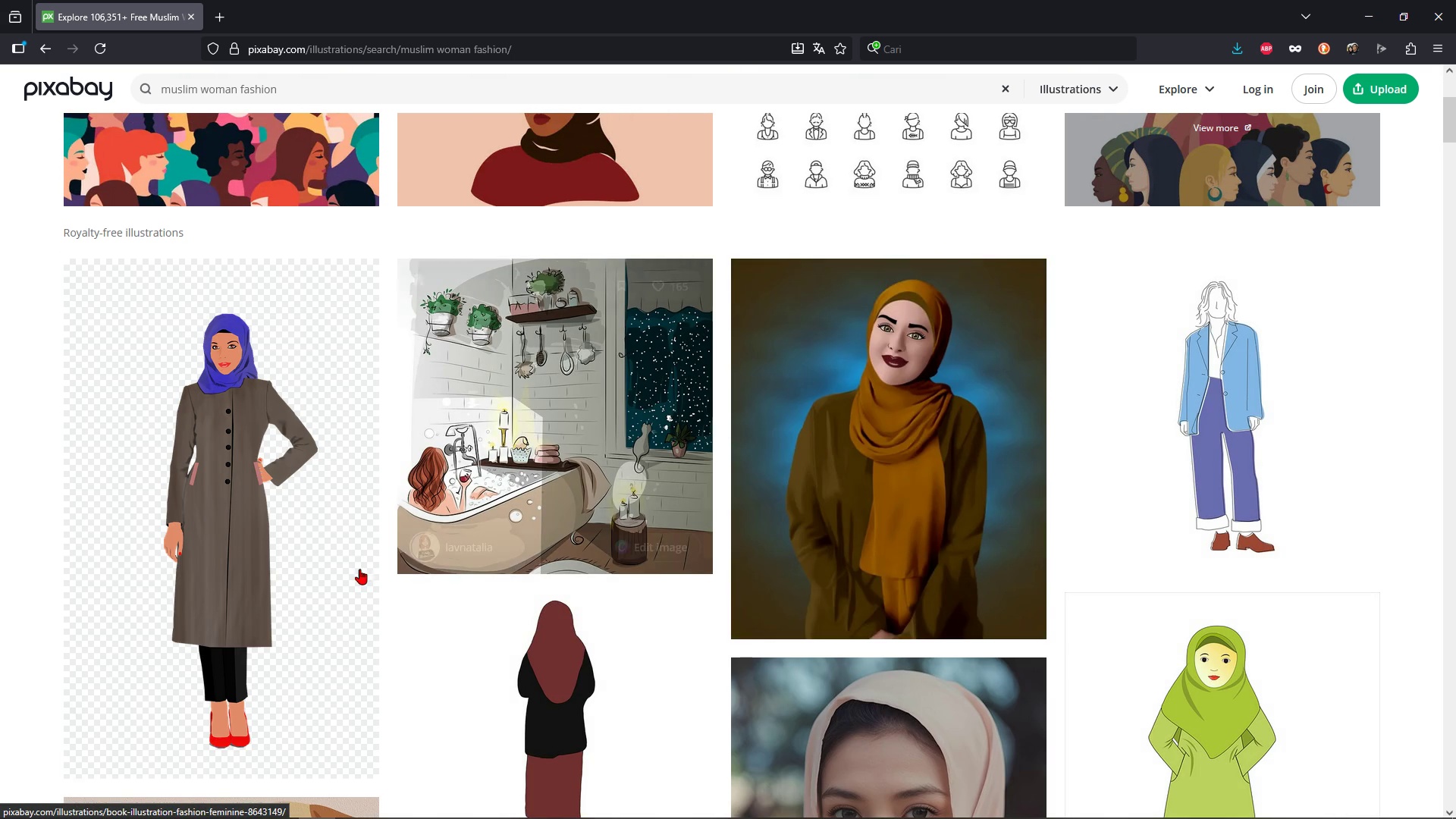 
scroll: coordinate [817, 589], scroll_direction: down, amount: 32.0
 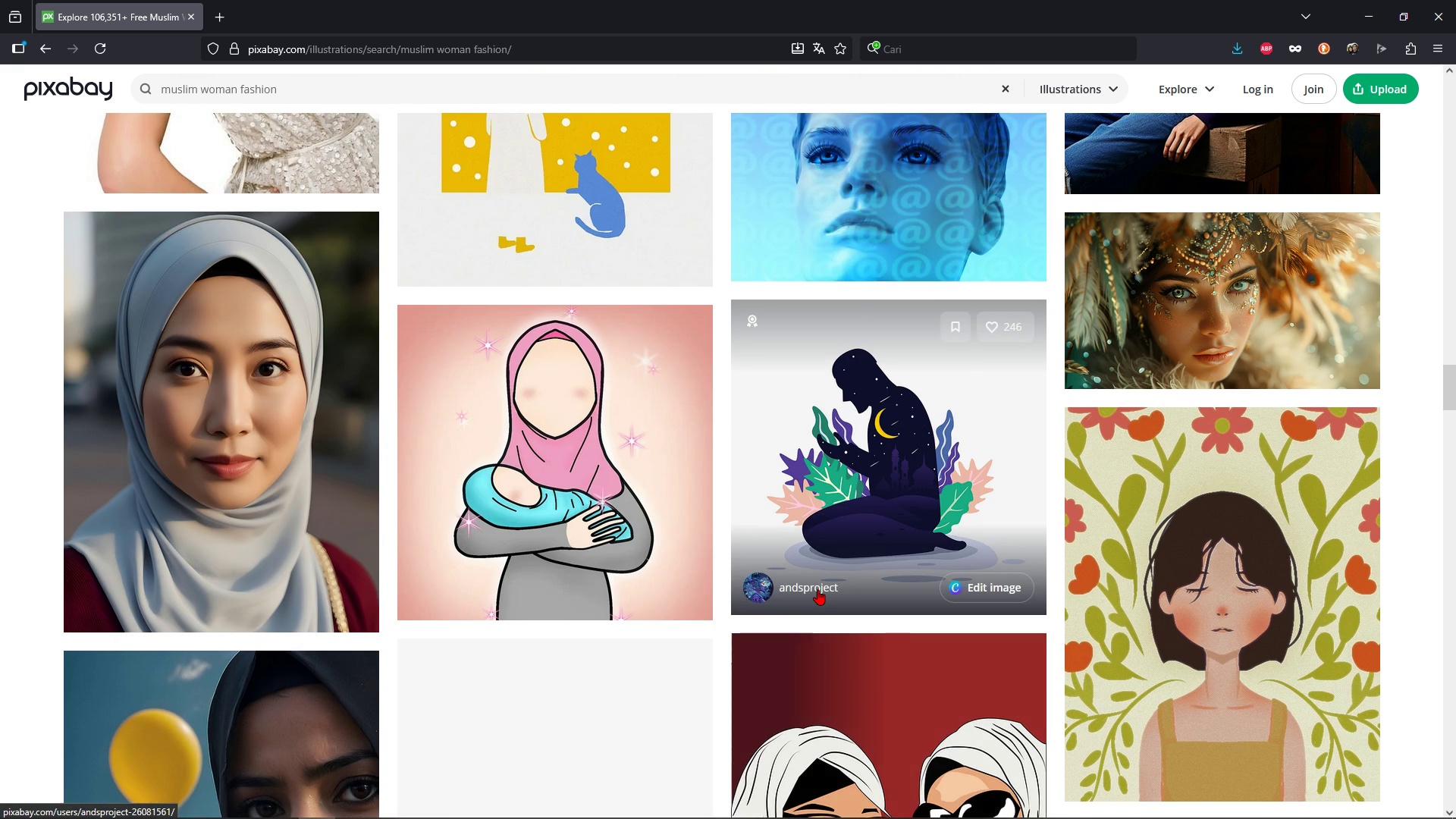 
scroll: coordinate [541, 353], scroll_direction: down, amount: 19.0
 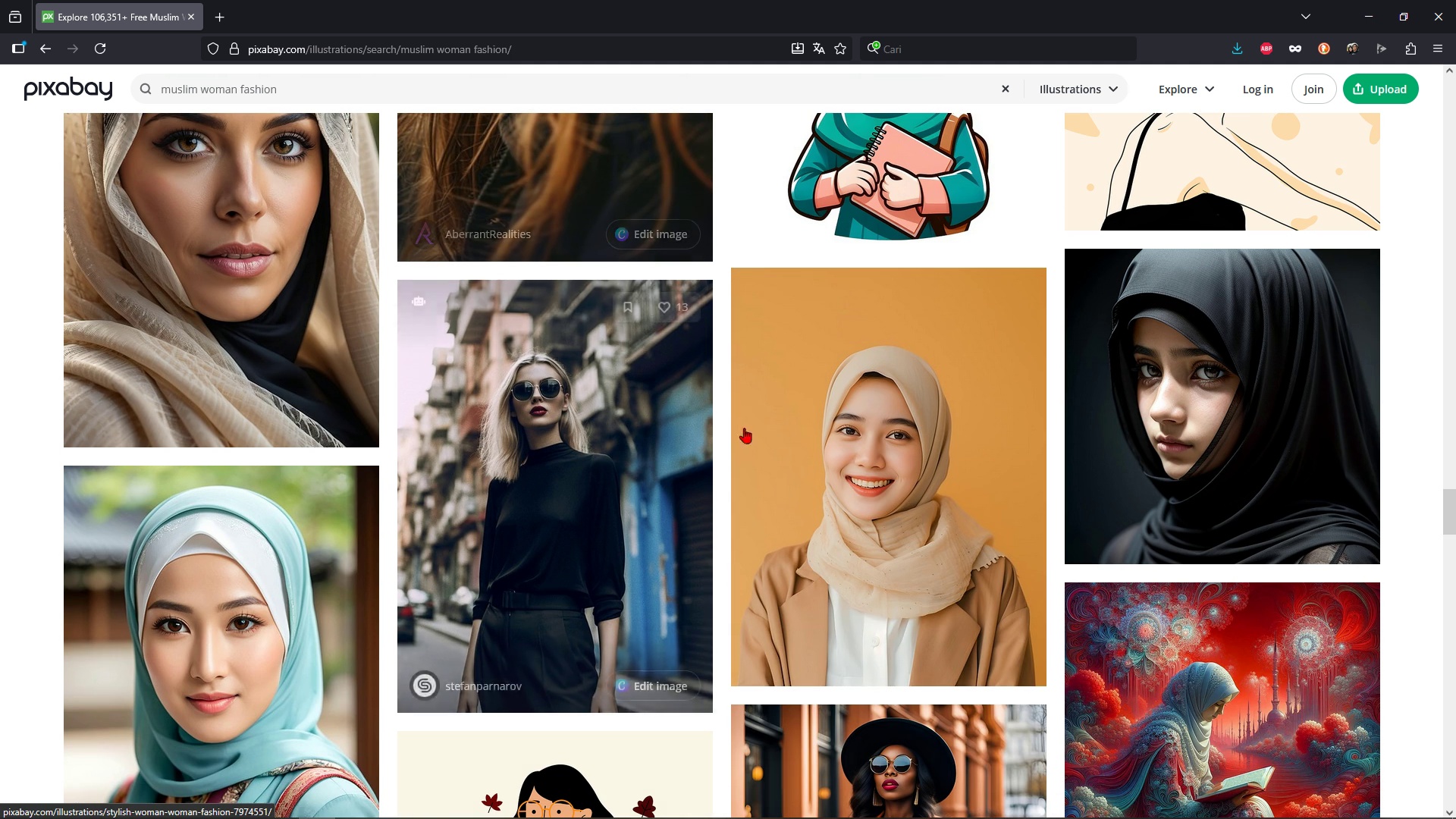 
left_click([892, 487])
 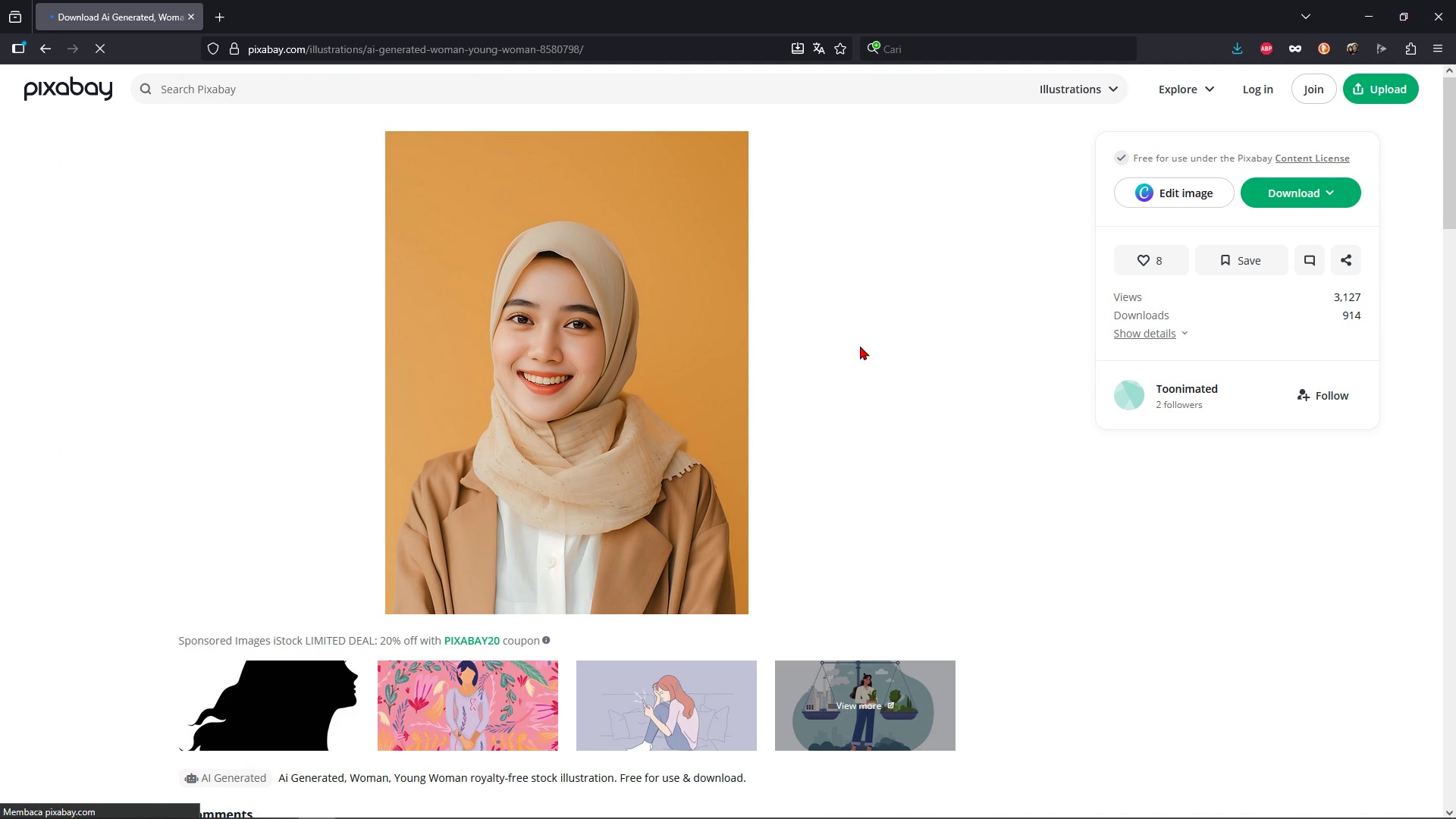 
wait(6.36)
 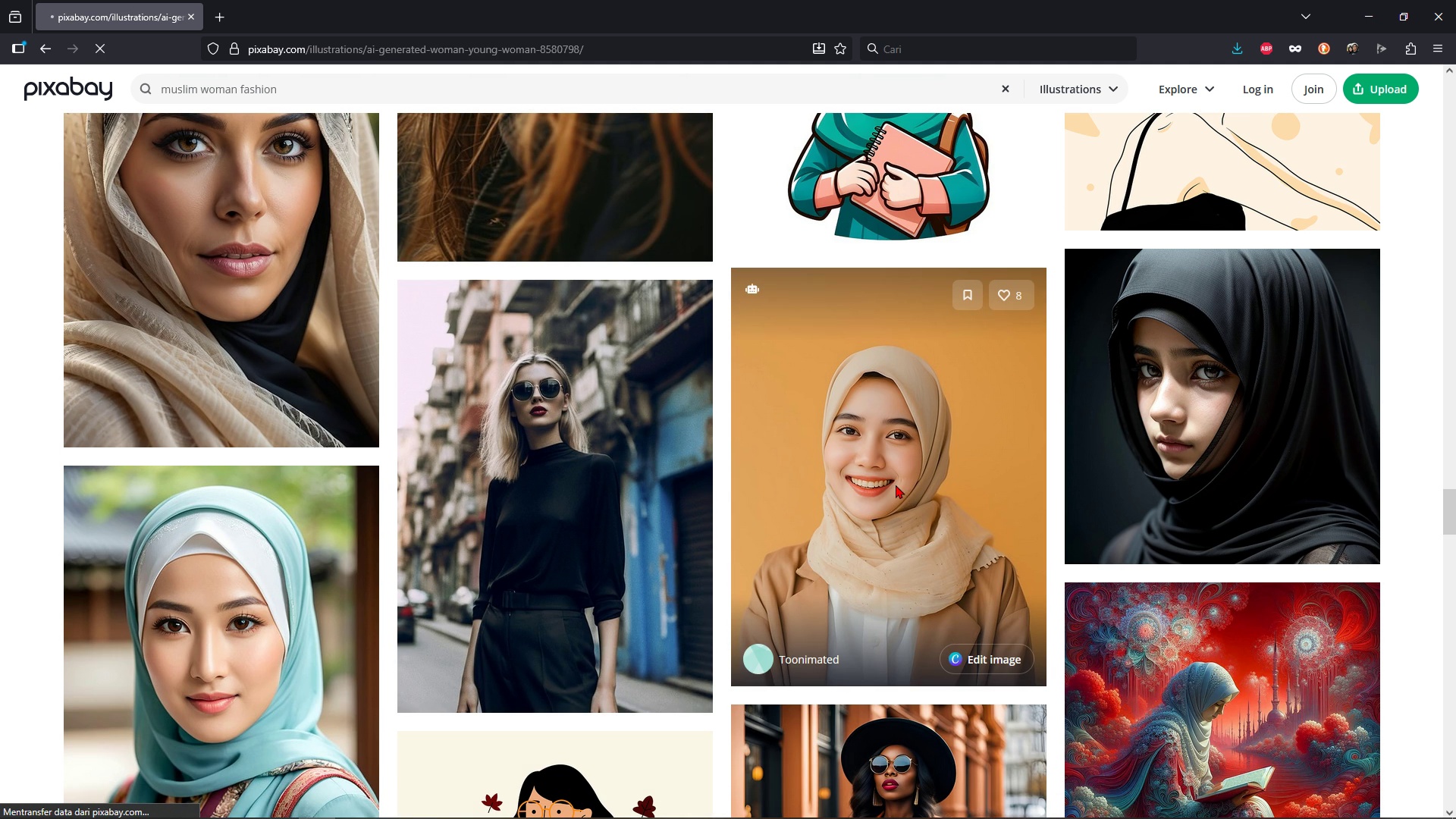 
scroll: coordinate [370, 521], scroll_direction: down, amount: 15.0
 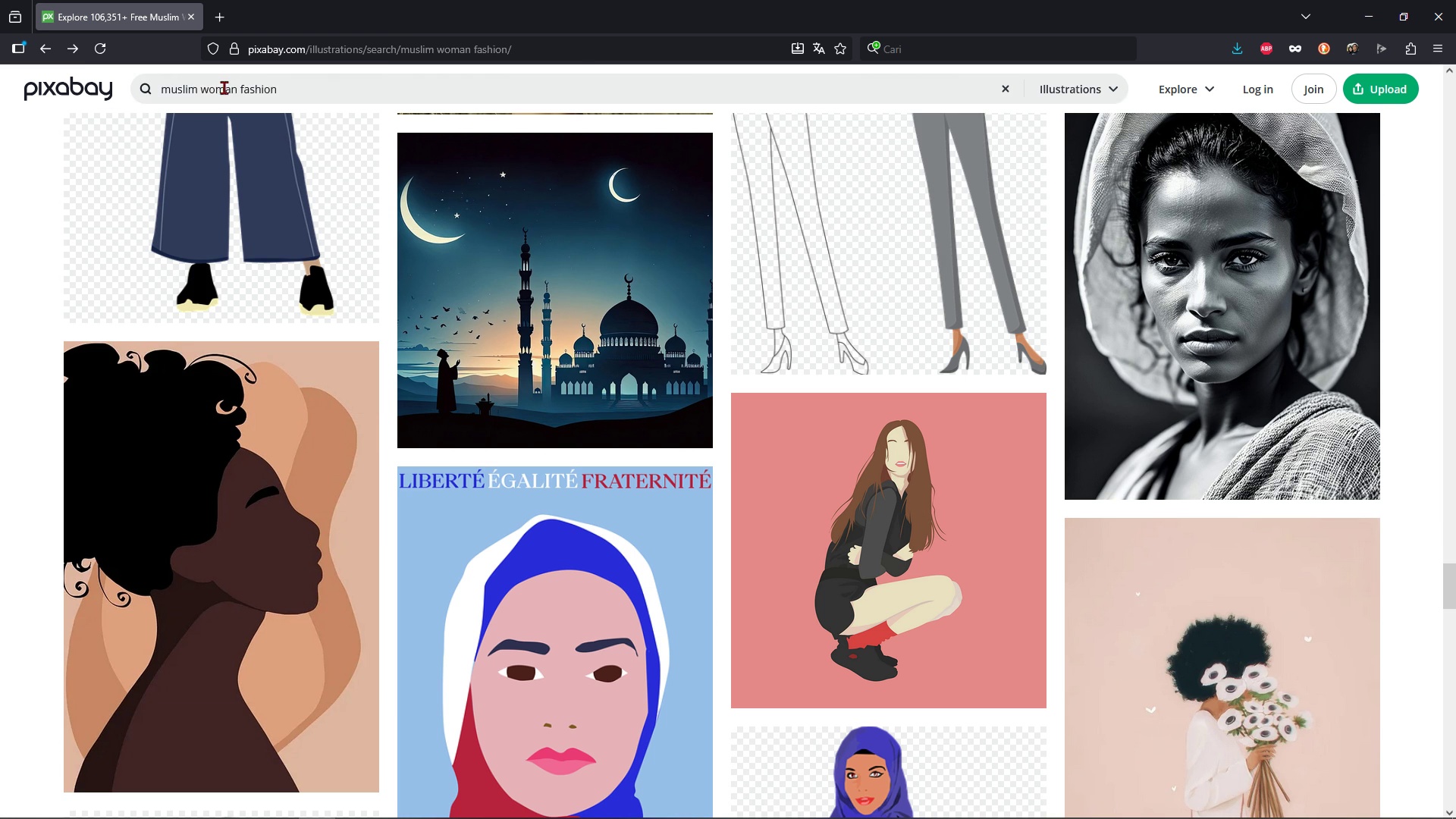 
double_click([221, 89])
 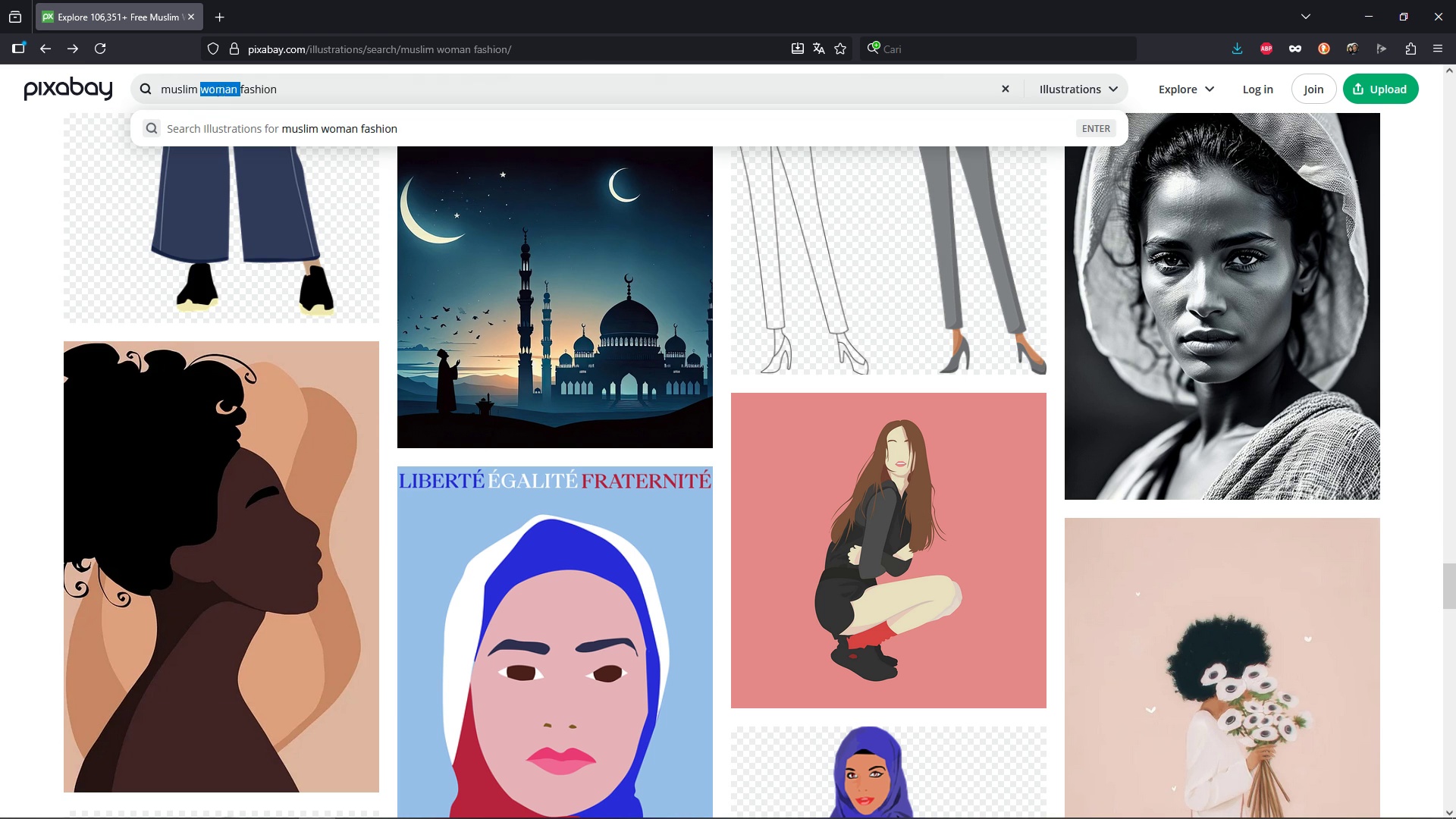 
key(Backspace)
 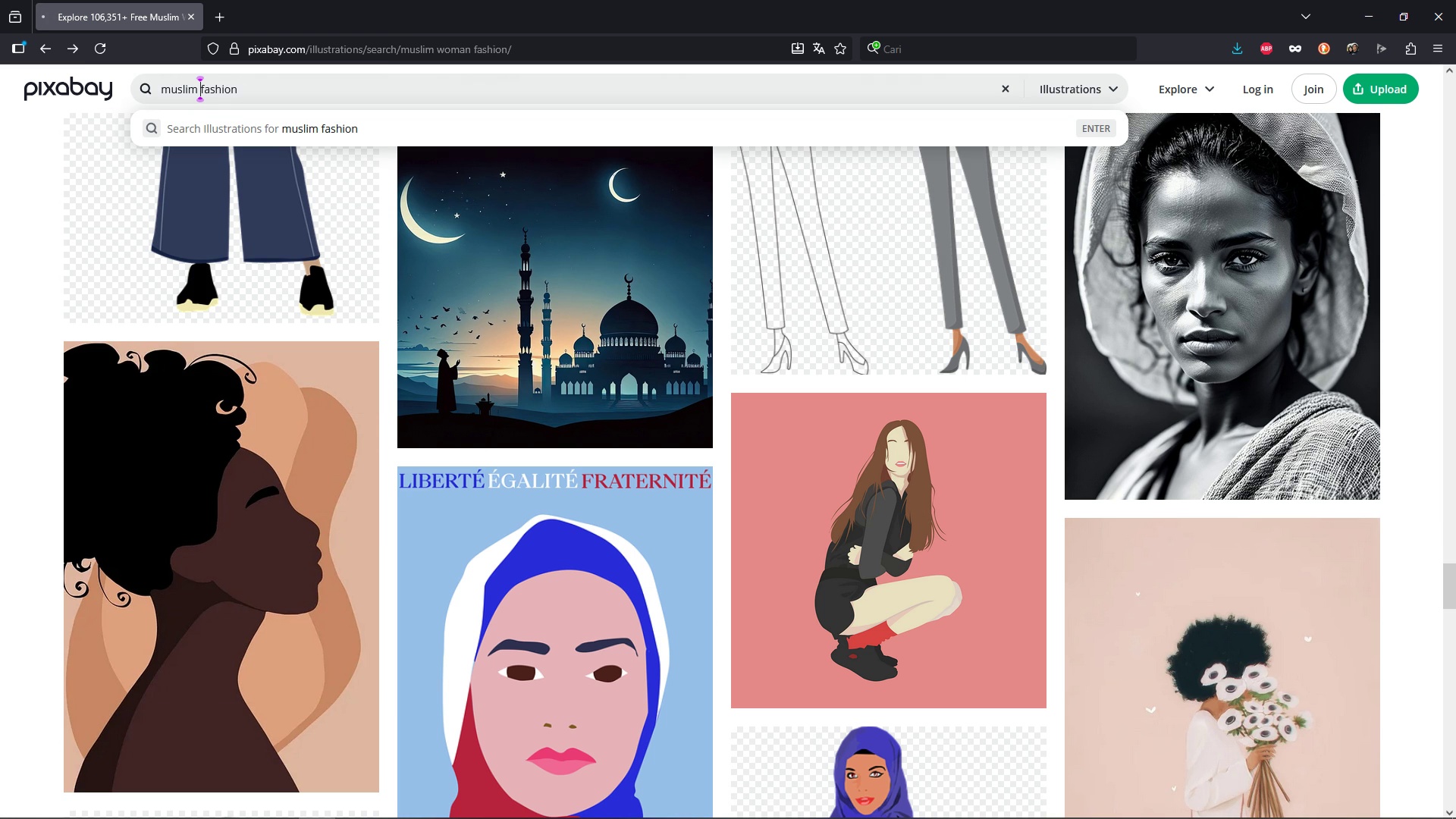 
key(Enter)
 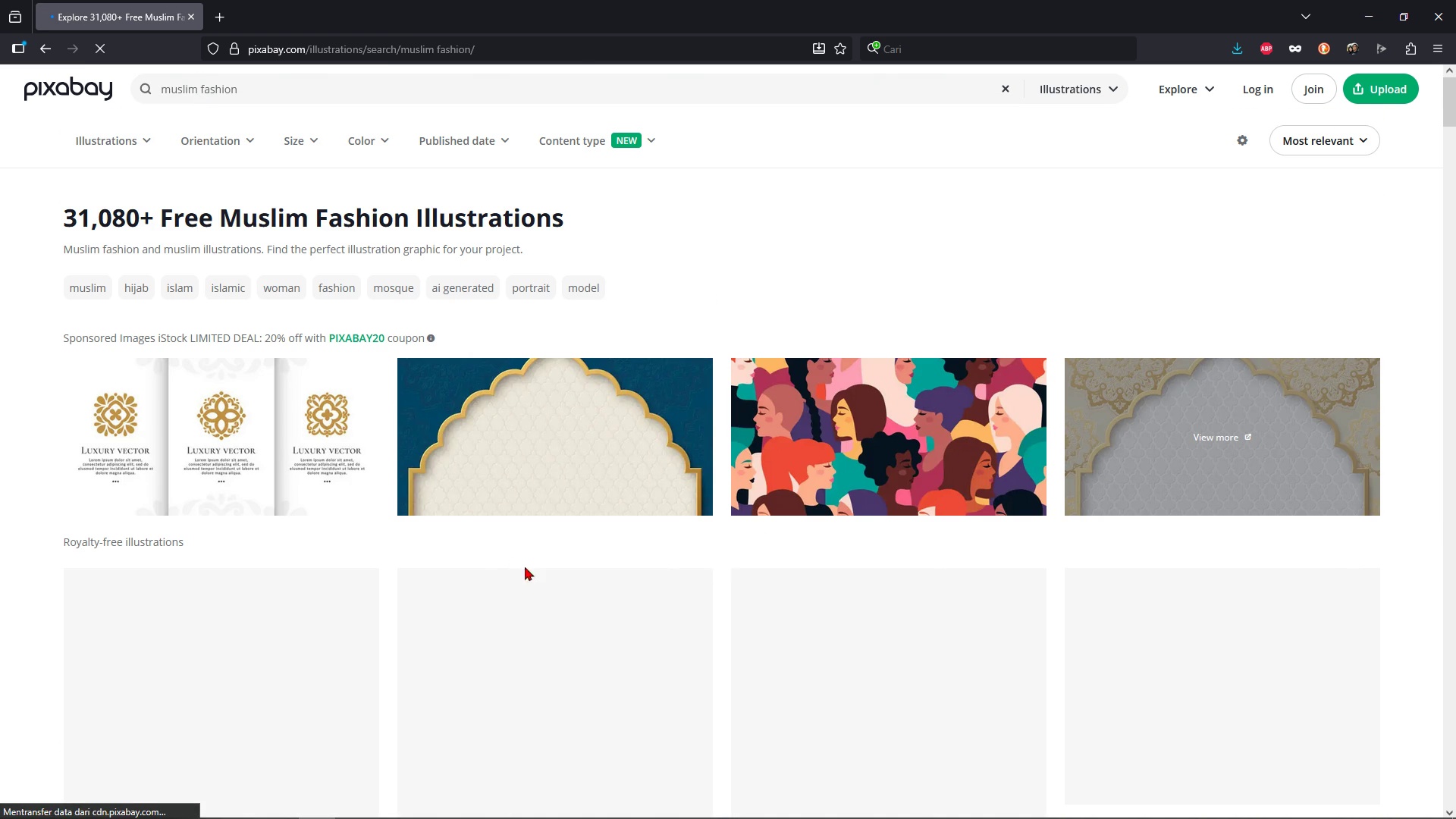 
wait(6.81)
 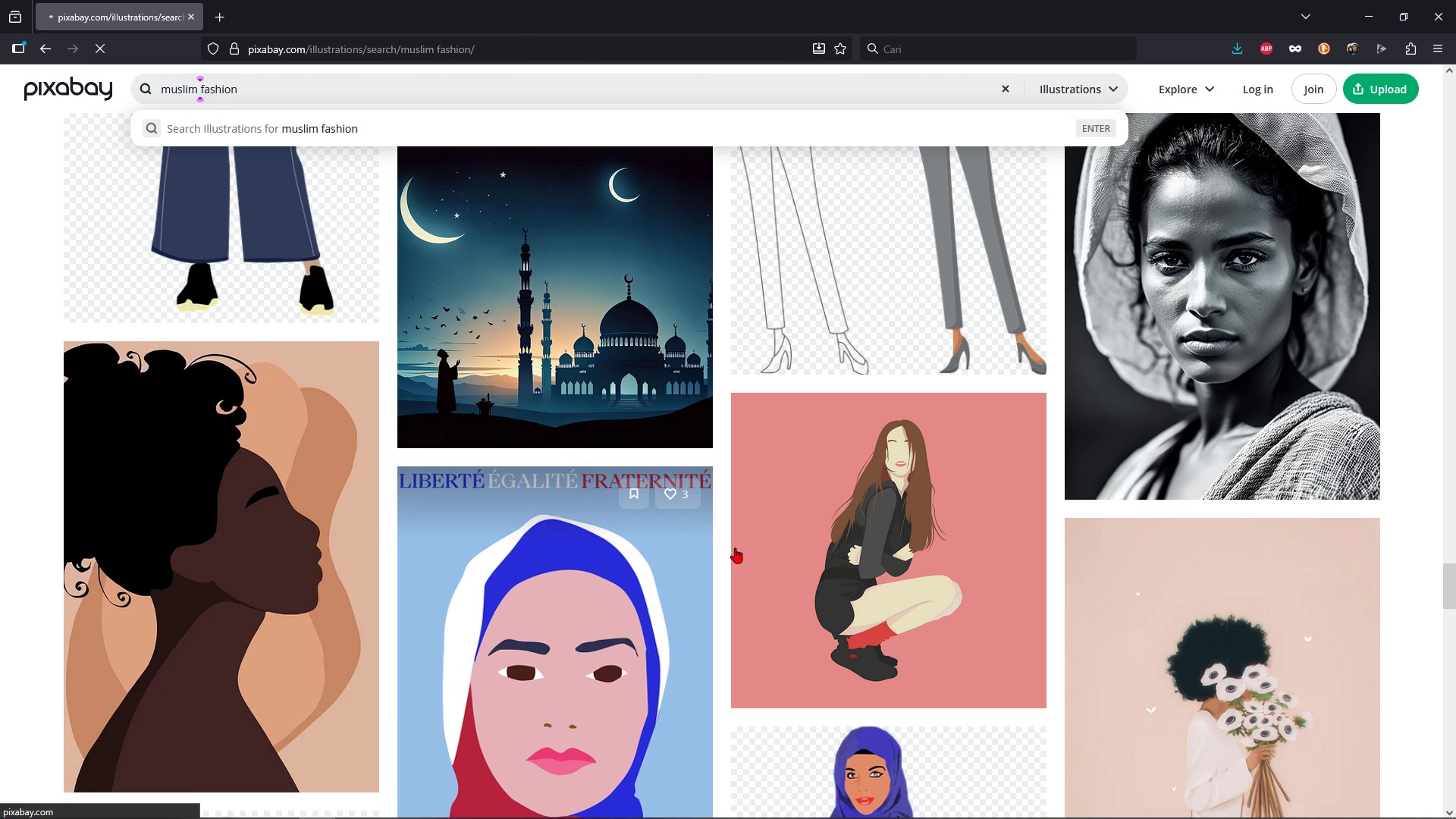 
scroll: coordinate [752, 525], scroll_direction: down, amount: 17.0
 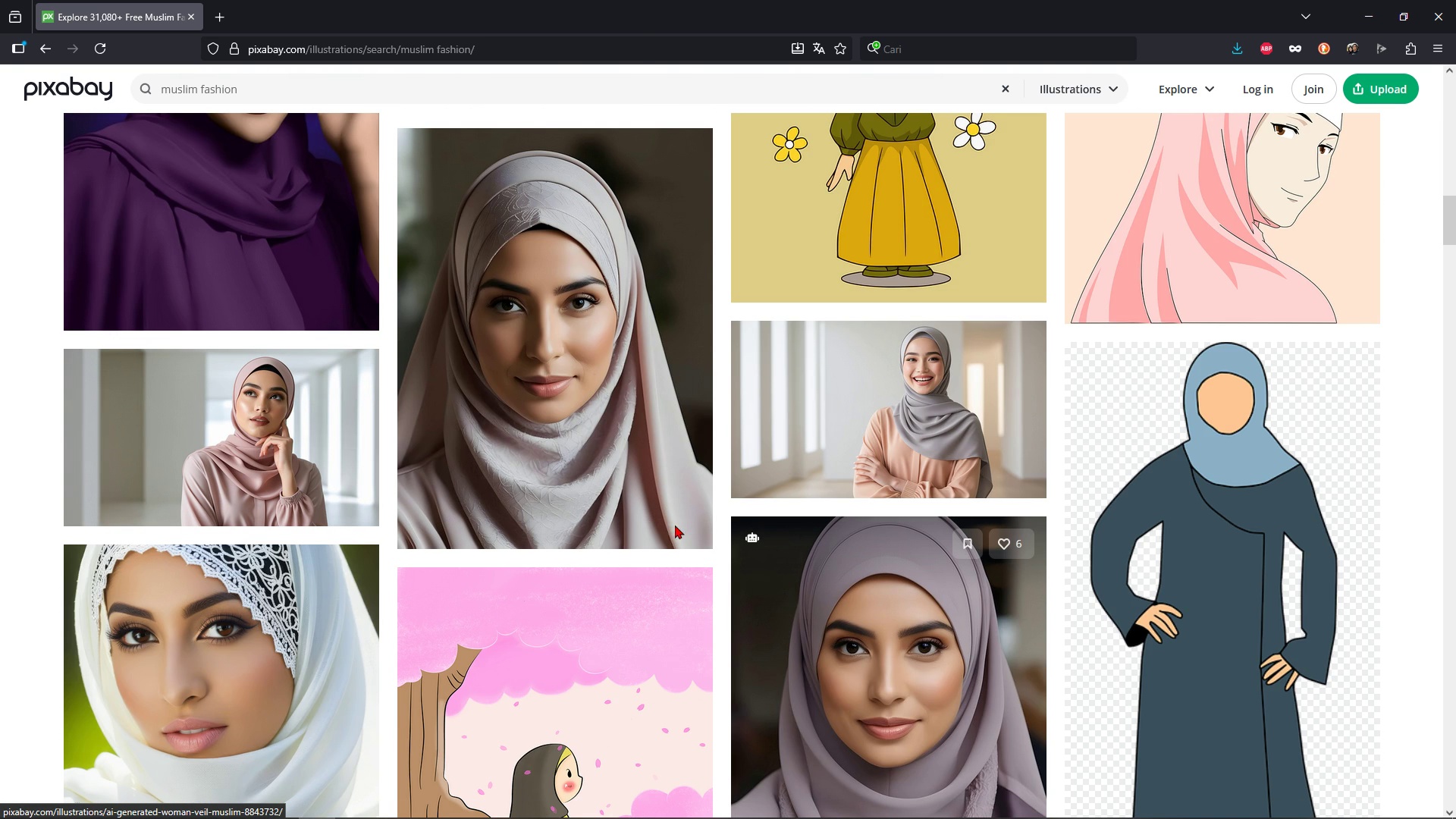 
left_click([180, 459])
 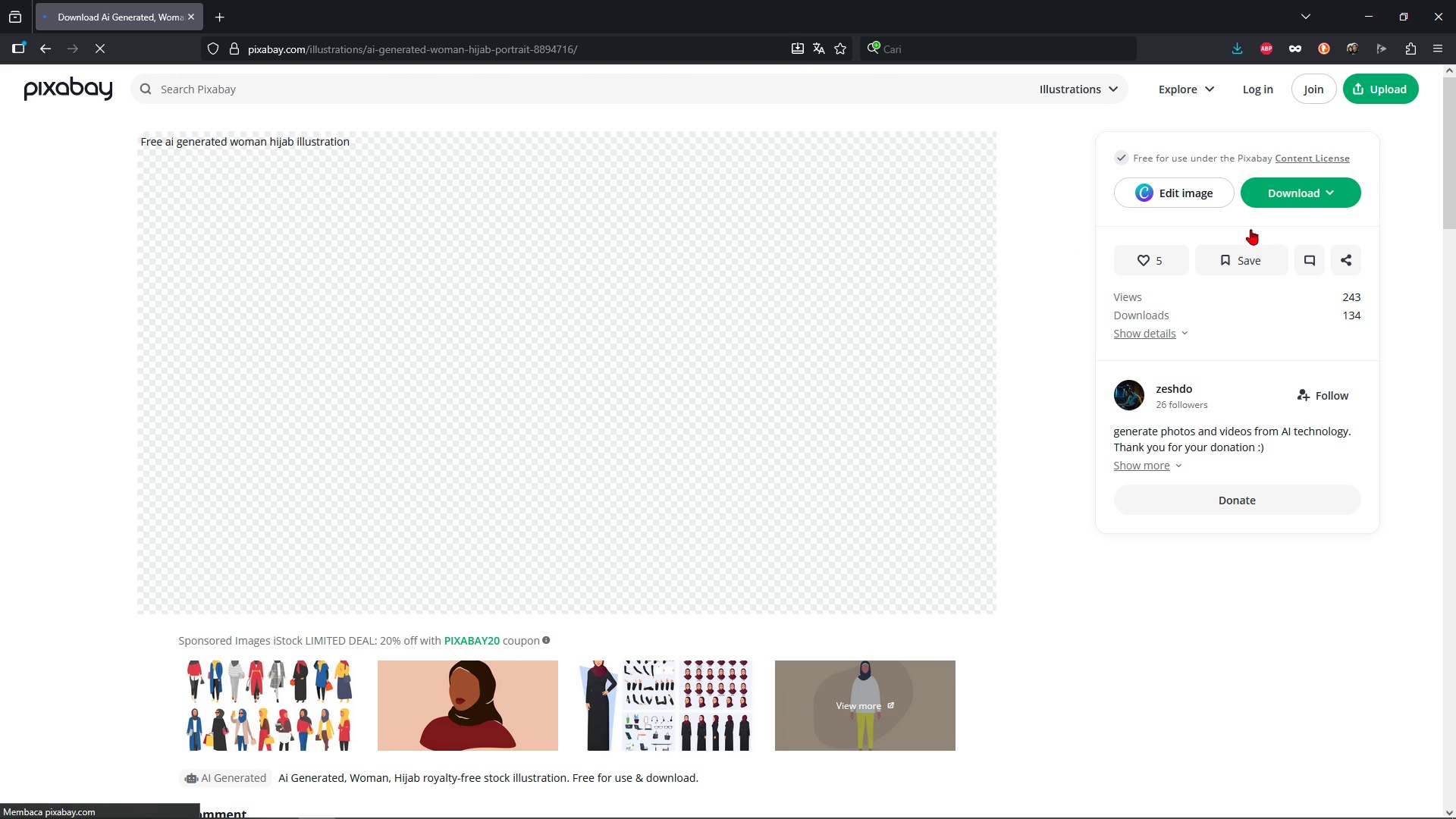 
left_click([1329, 193])
 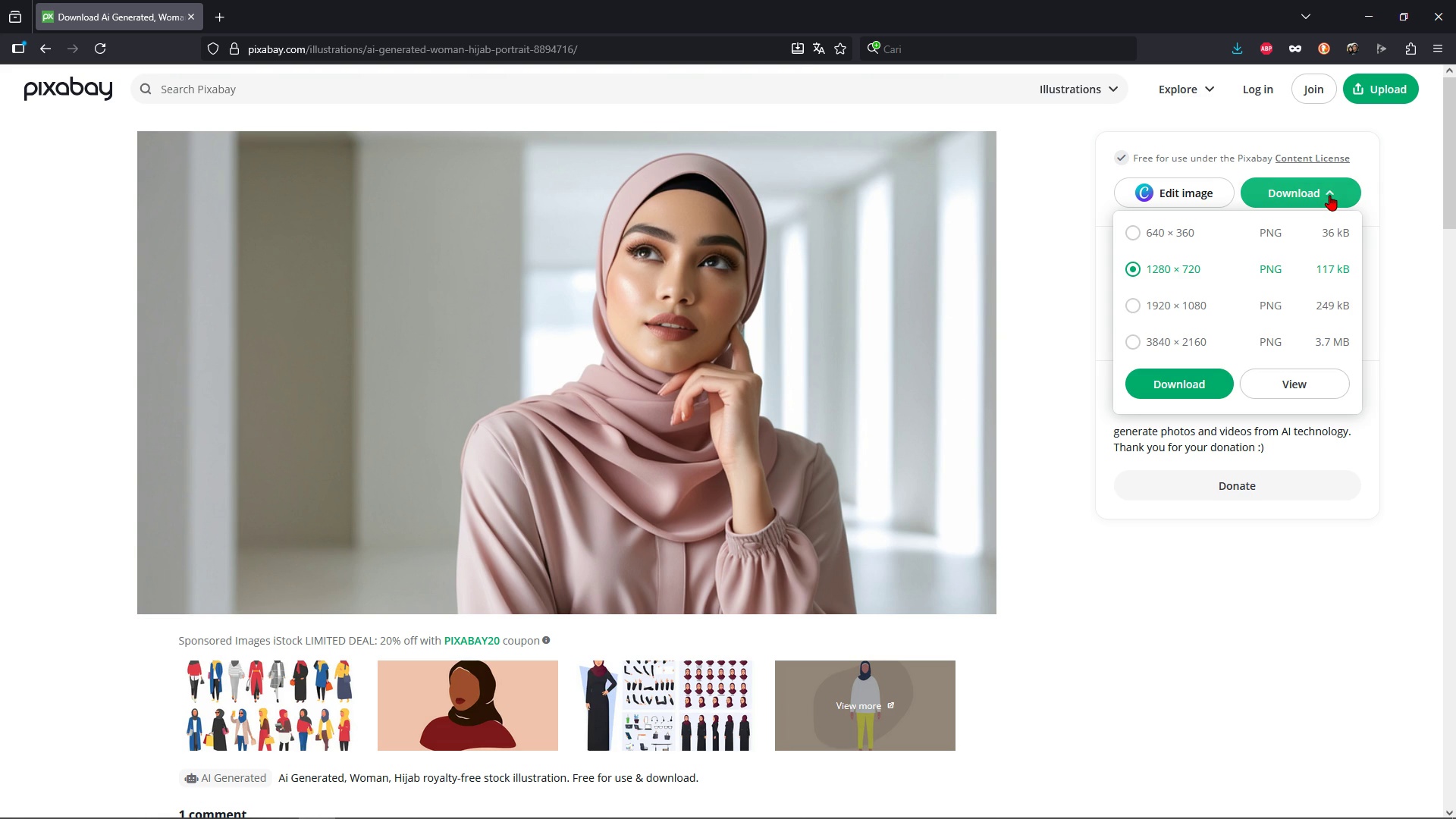 
left_click([1329, 195])
 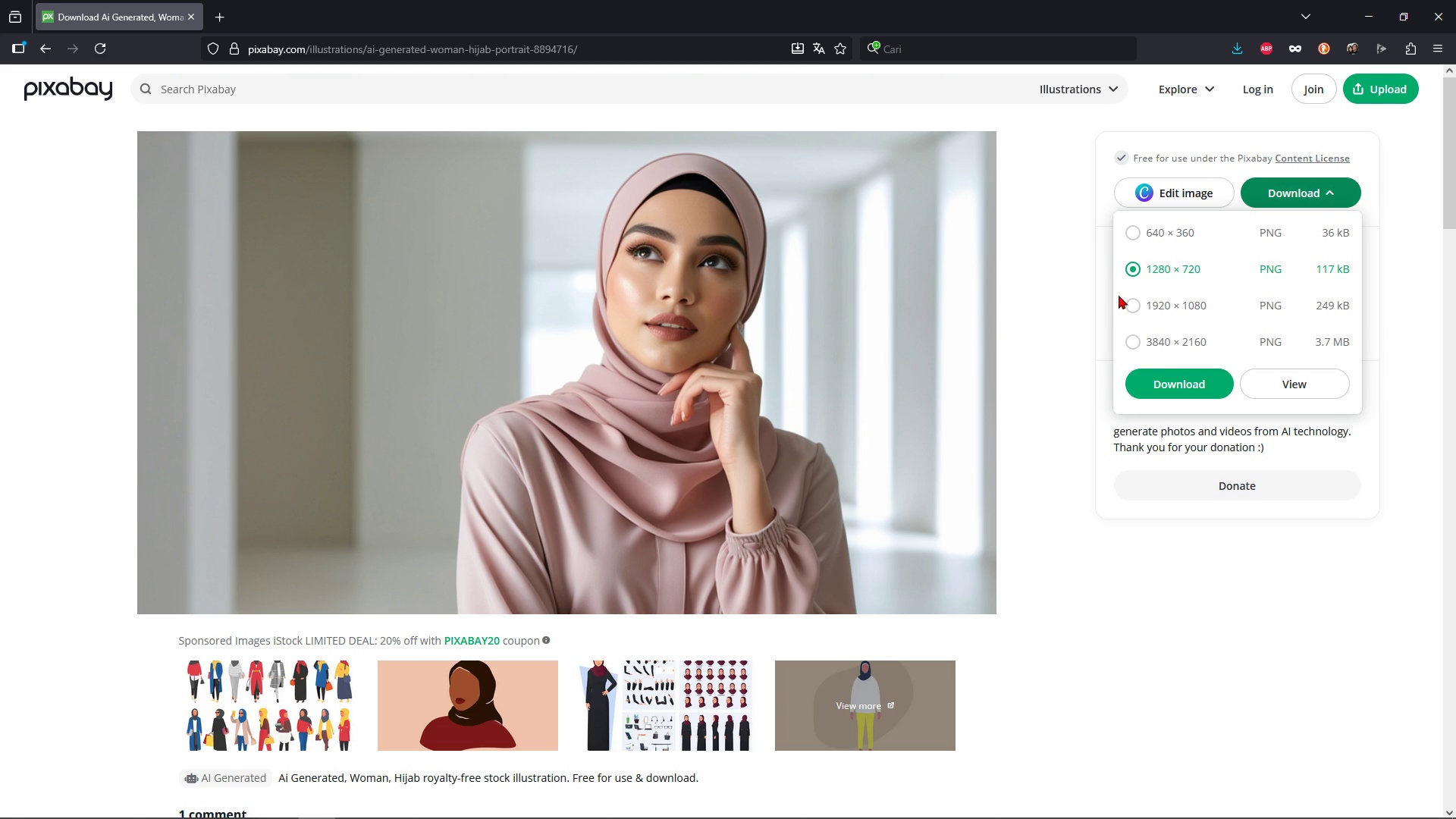 
double_click([1126, 306])
 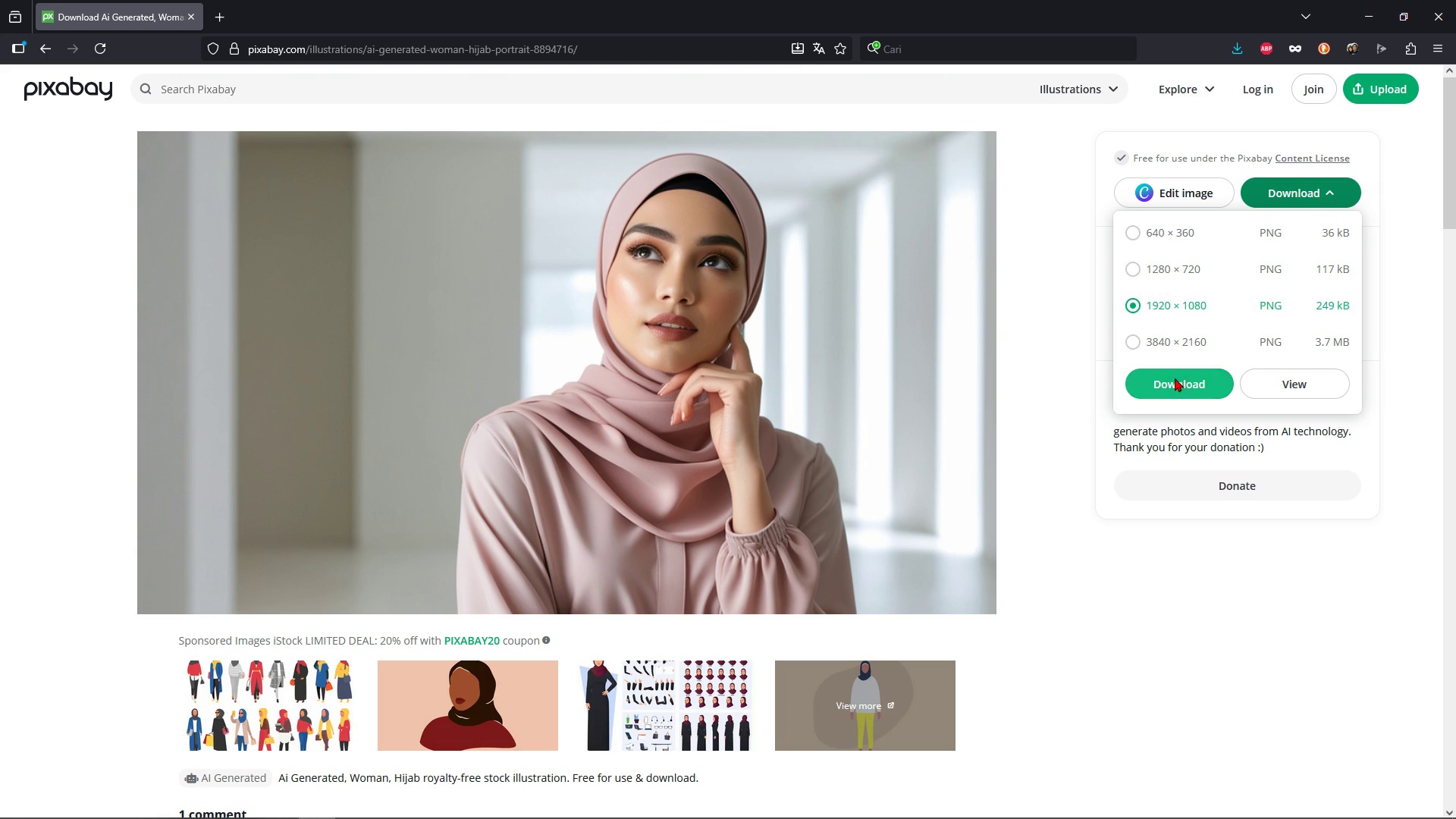 
triple_click([1175, 378])
 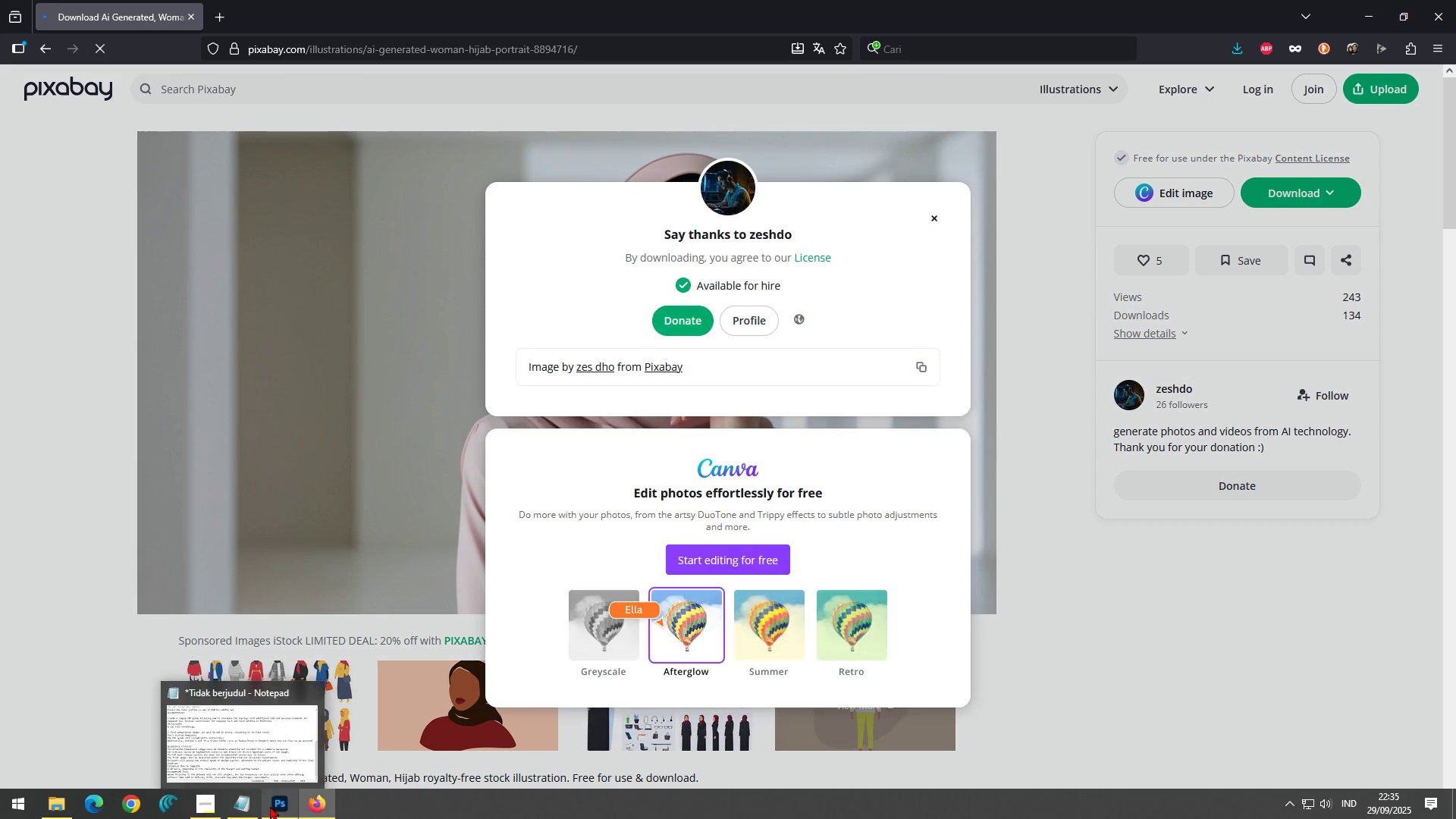 
left_click([271, 805])
 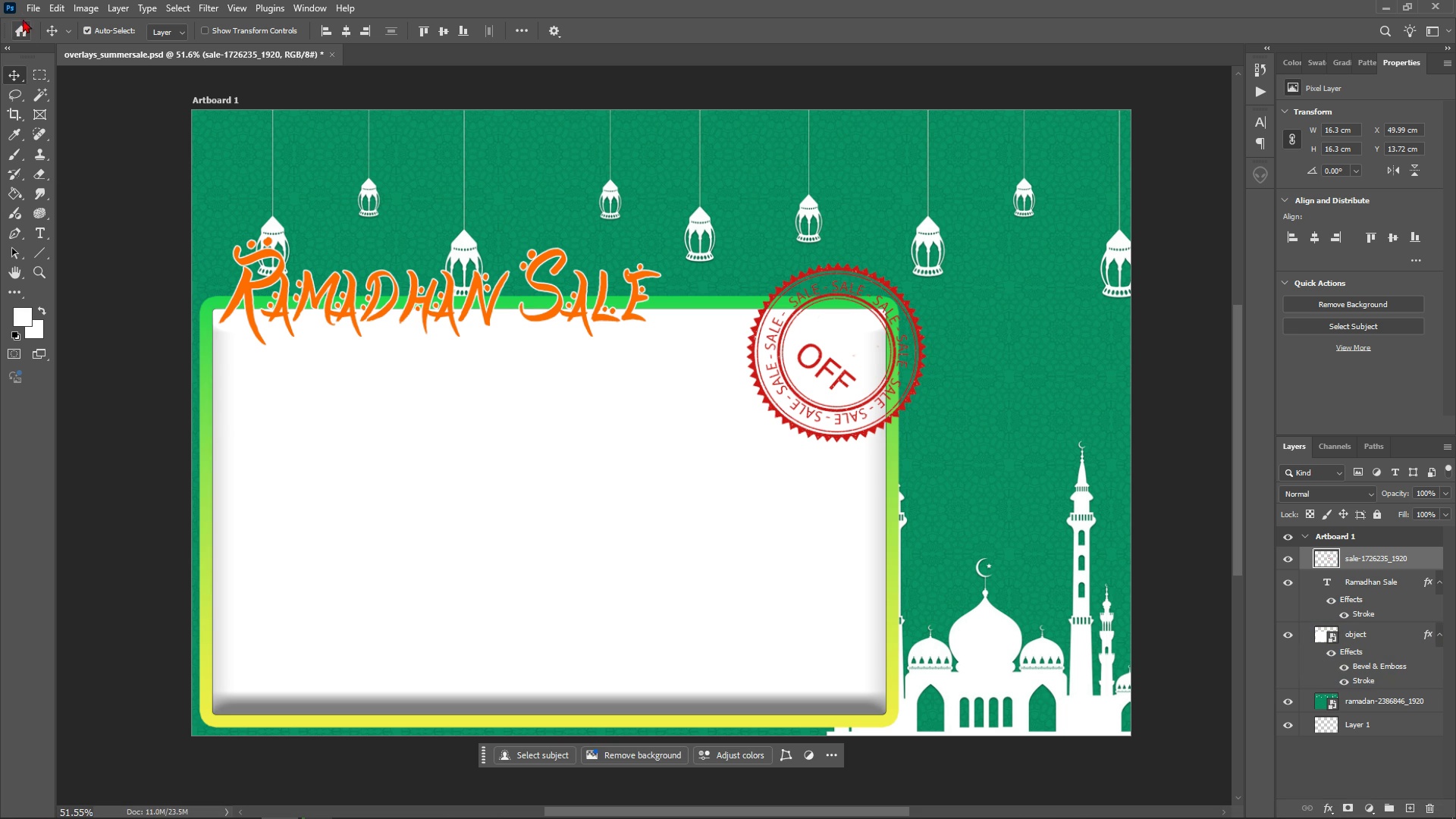 
left_click([31, 0])
 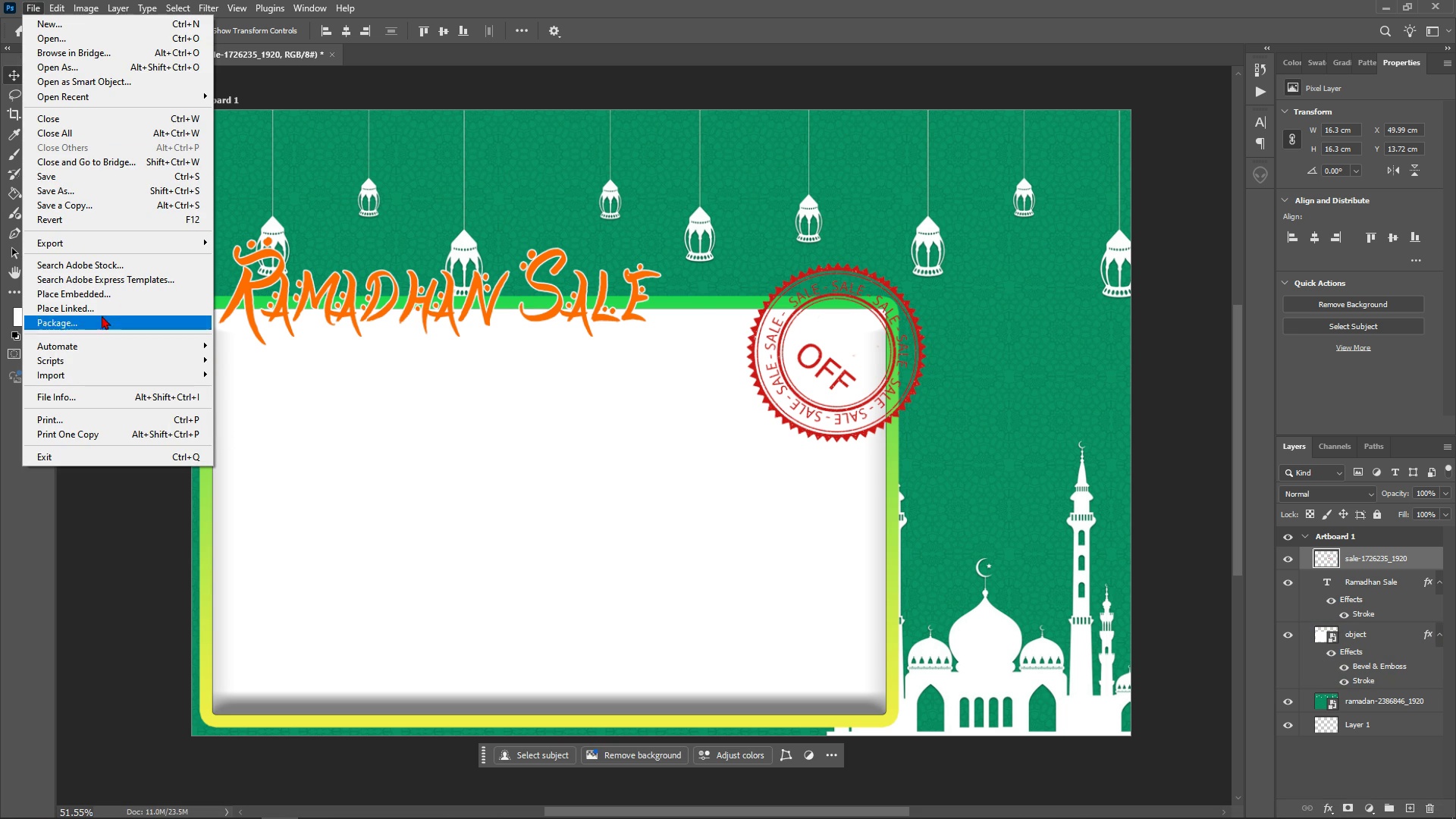 
left_click([110, 294])
 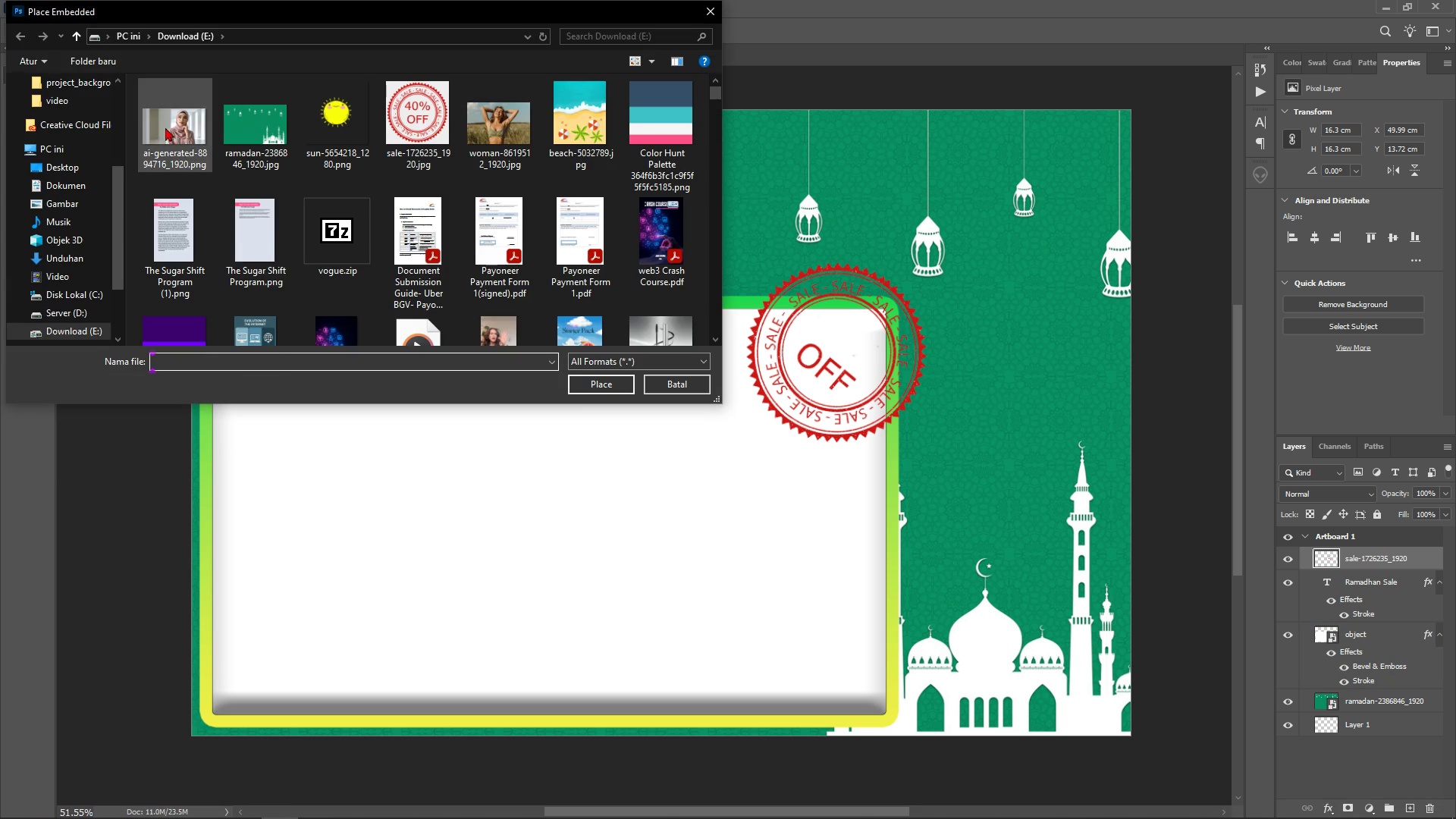 
double_click([167, 124])
 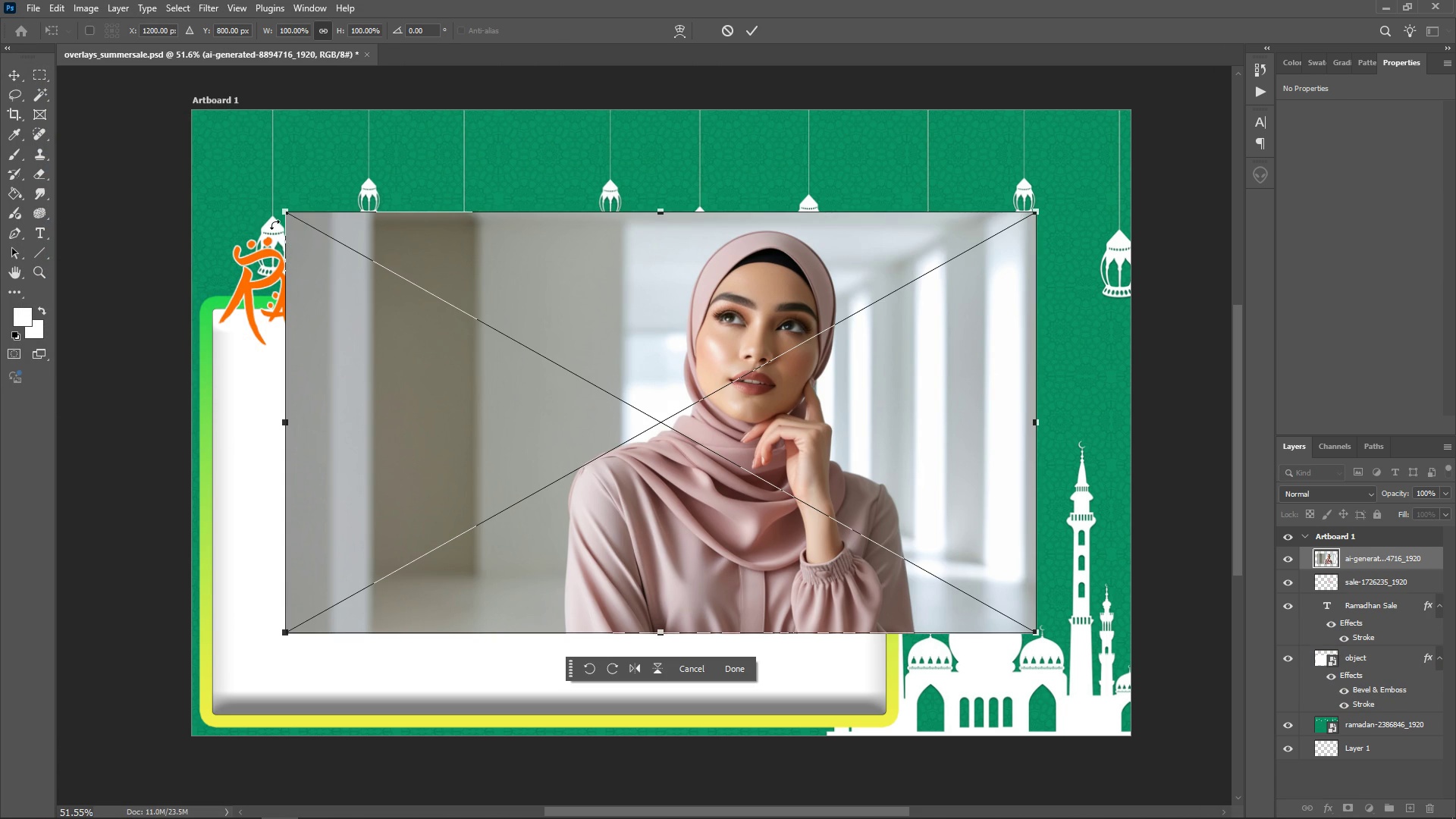 
key(Enter)
 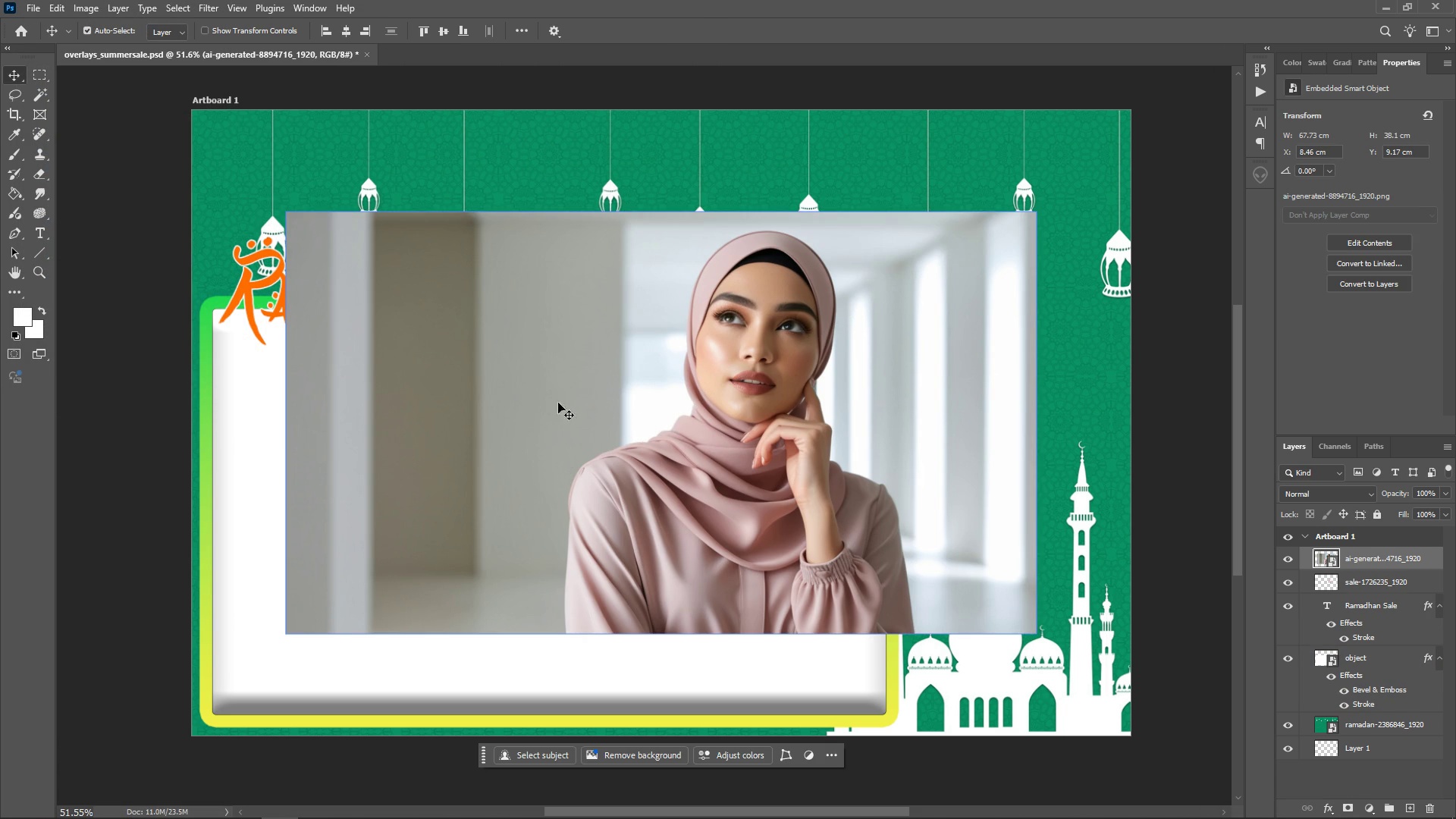 
left_click([573, 403])
 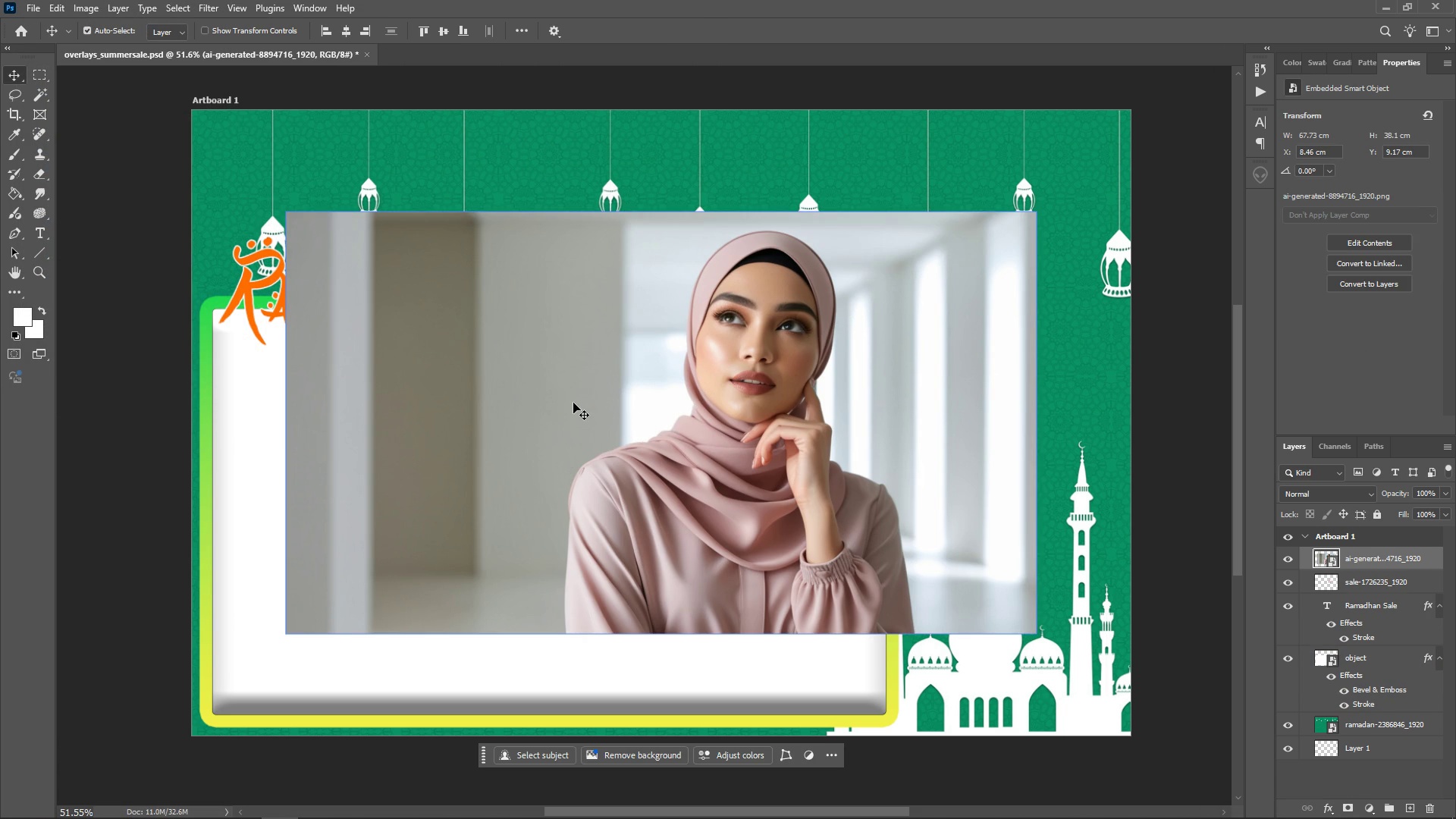 
key(Backspace)
 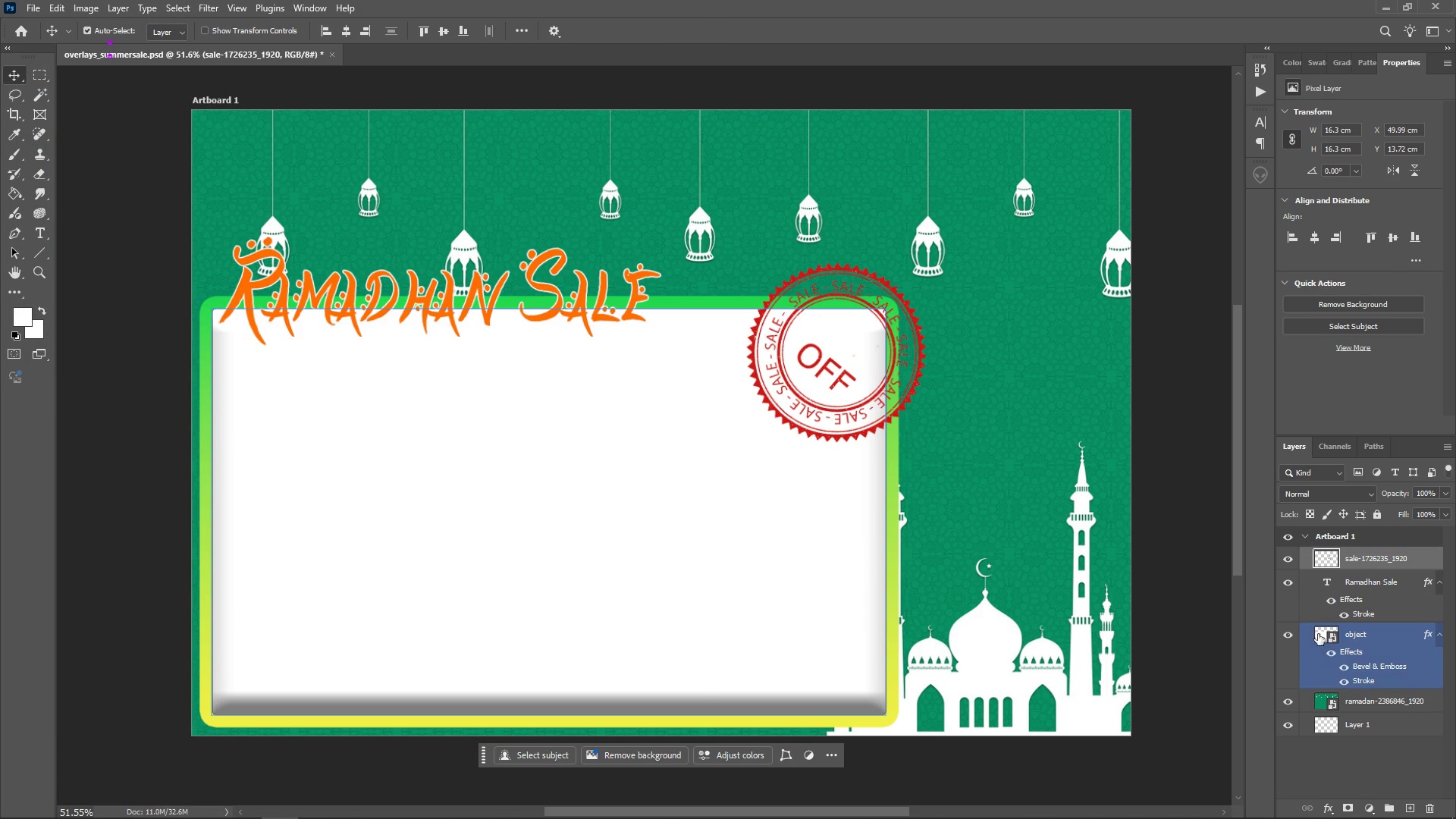 
left_click([1332, 634])
 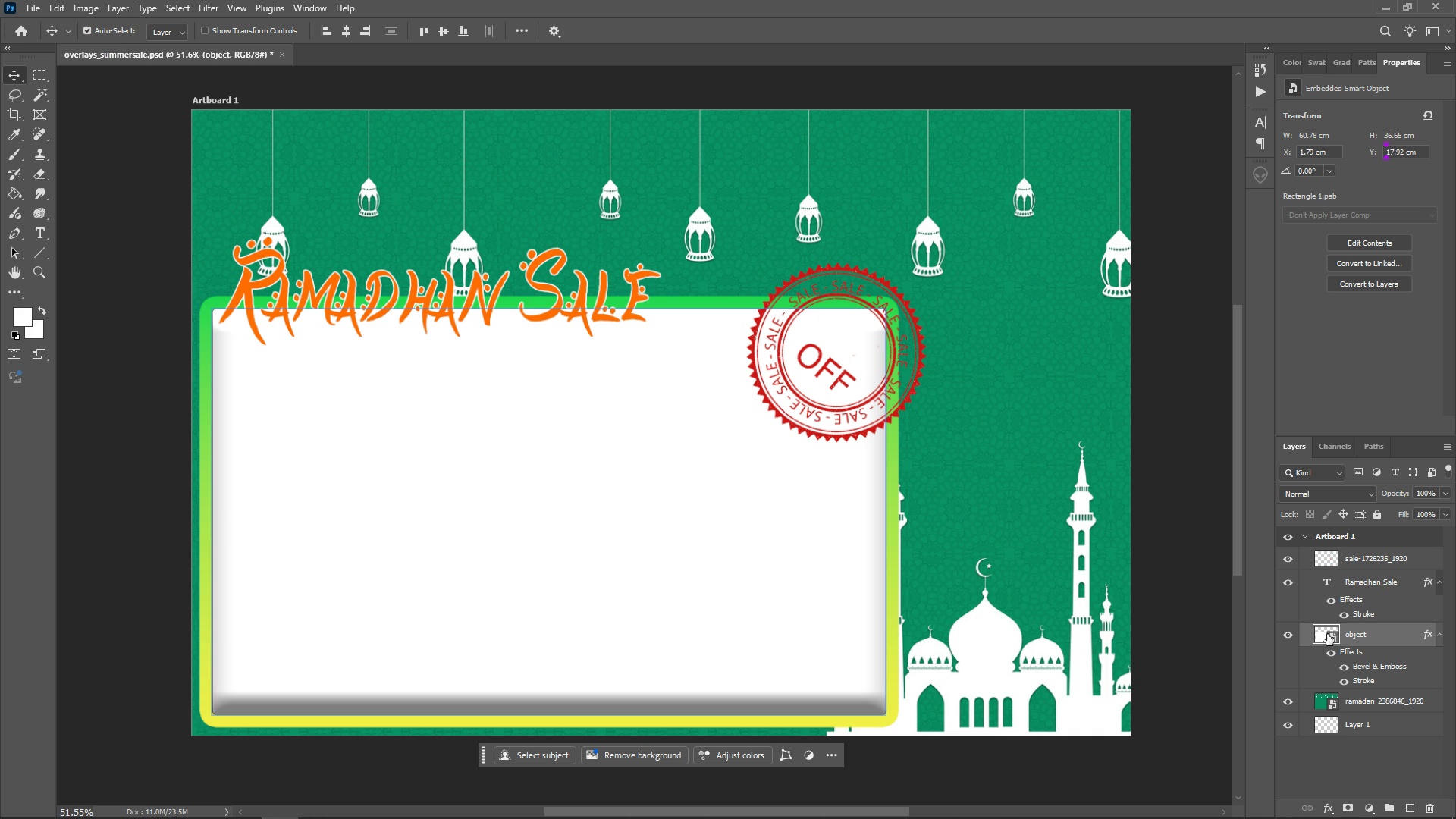 
double_click([1327, 634])
 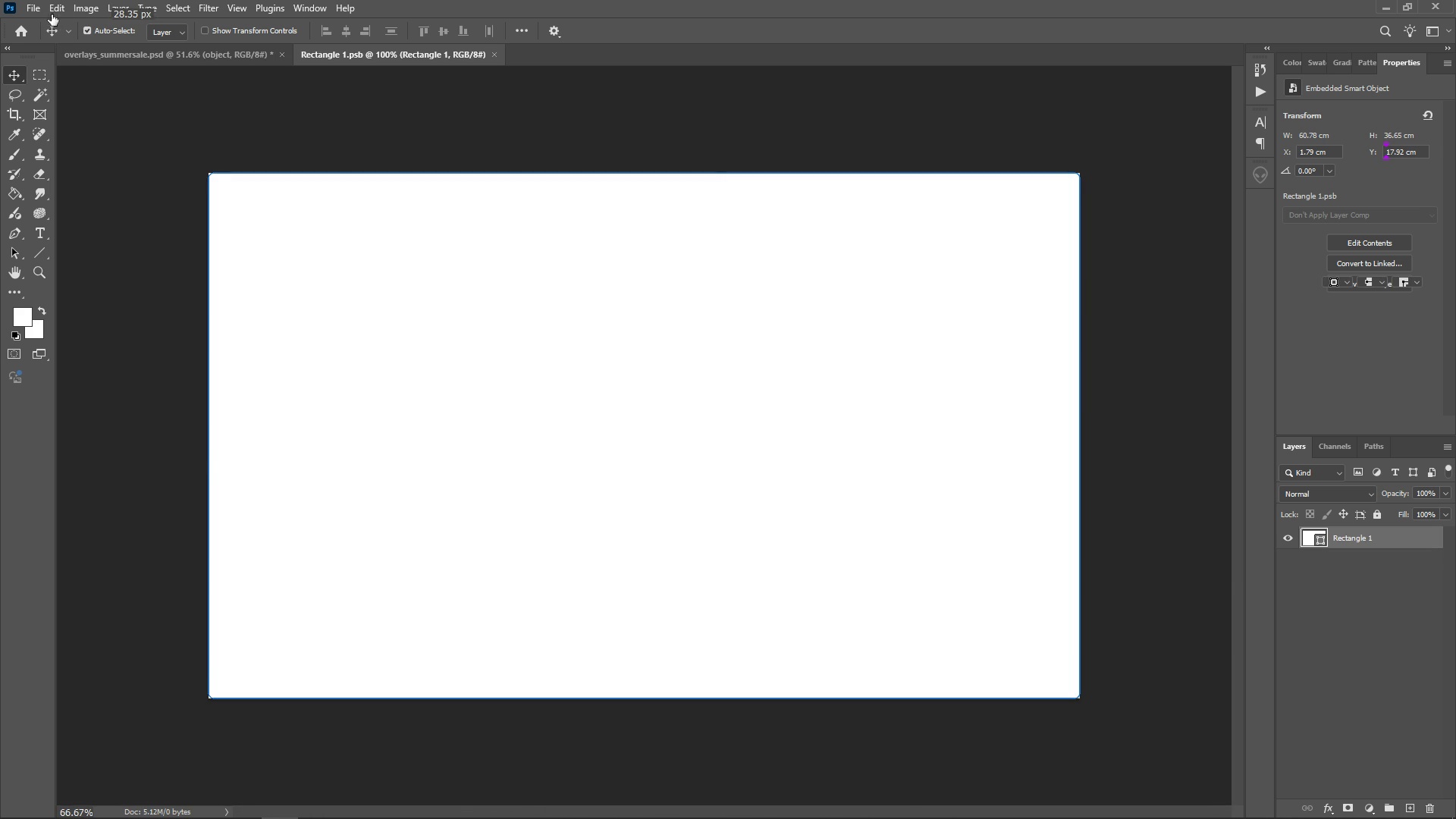 
left_click([39, 8])
 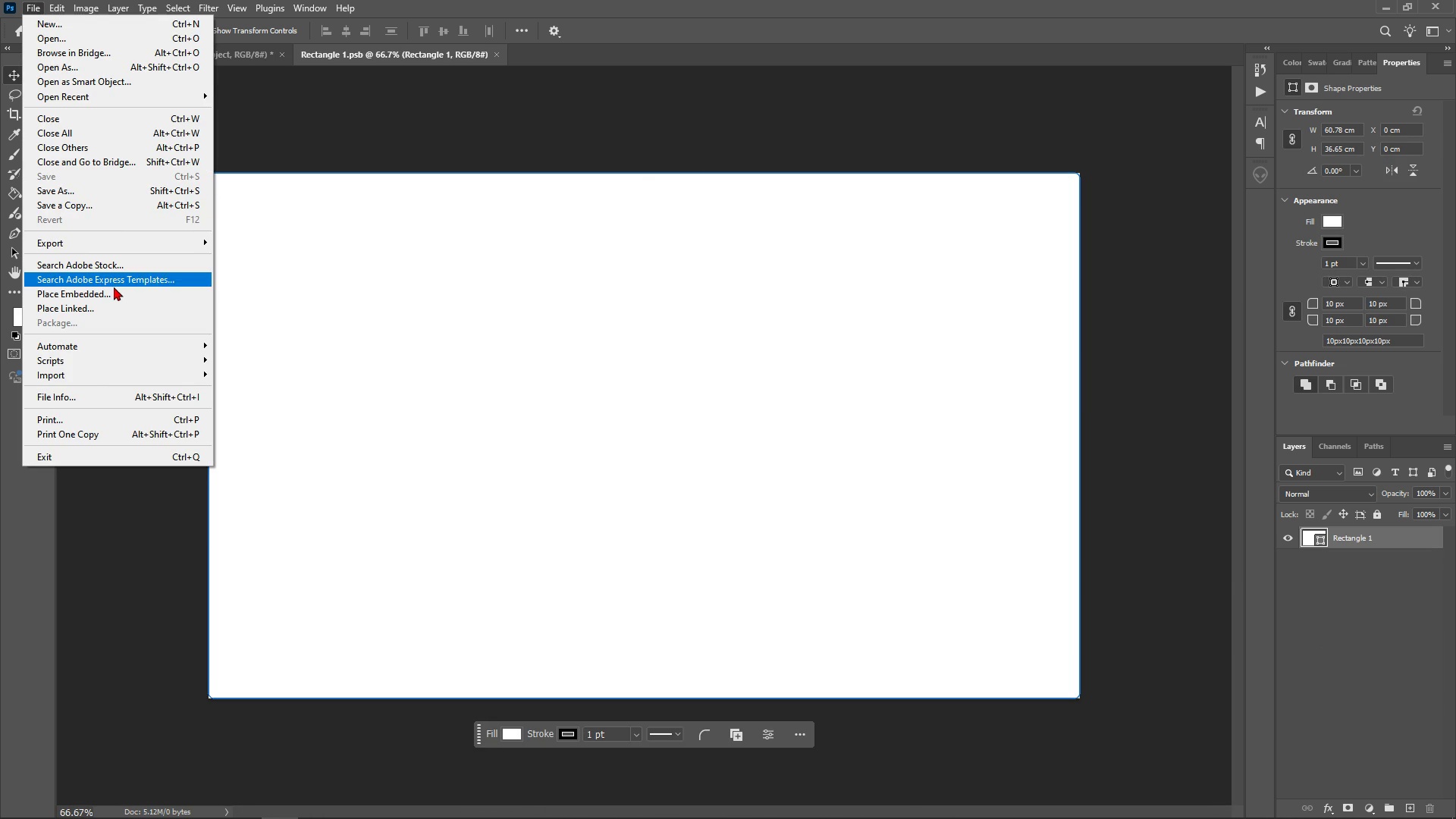 
left_click([114, 289])
 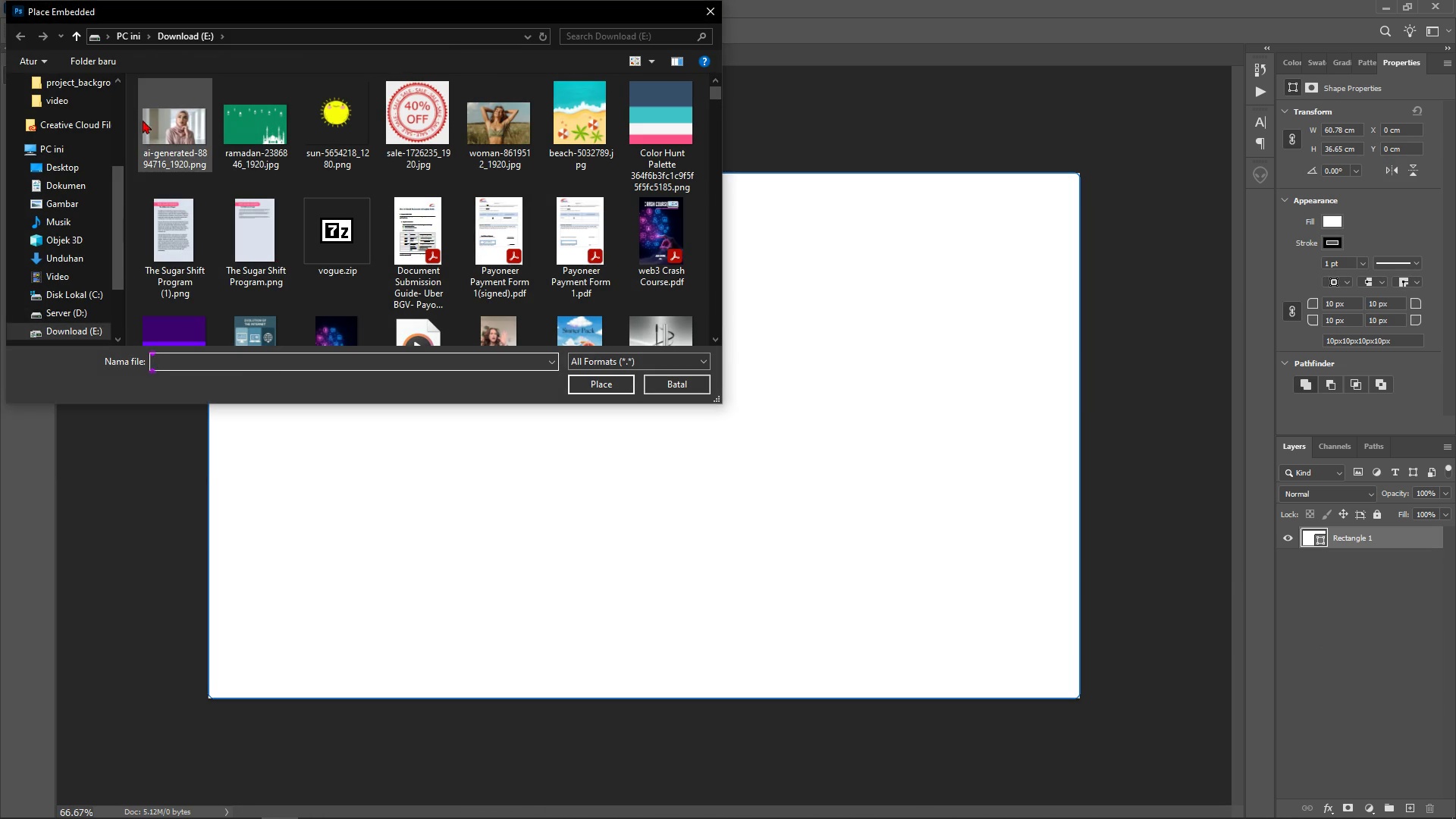 
double_click([179, 129])
 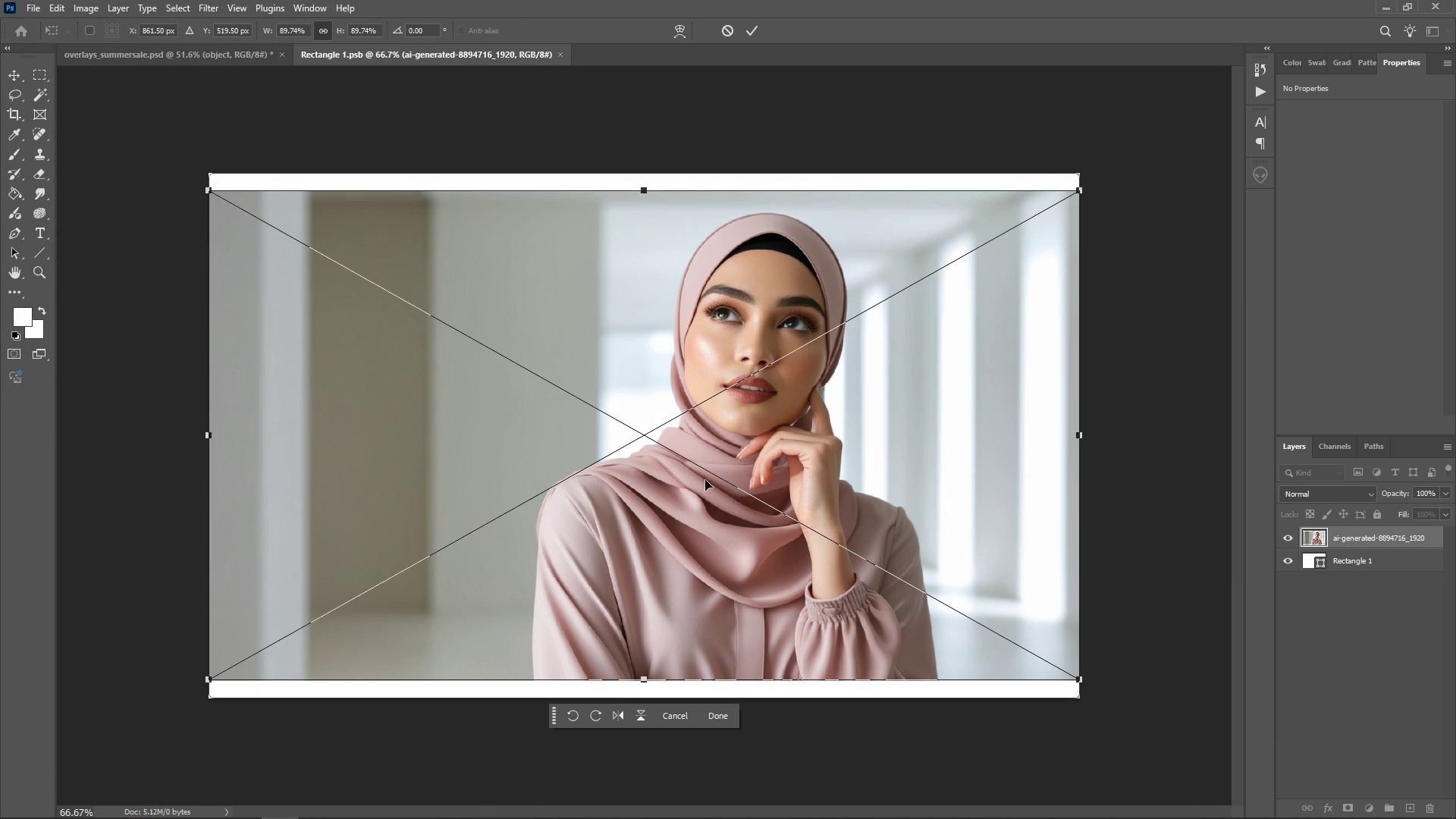 
key(Enter)
 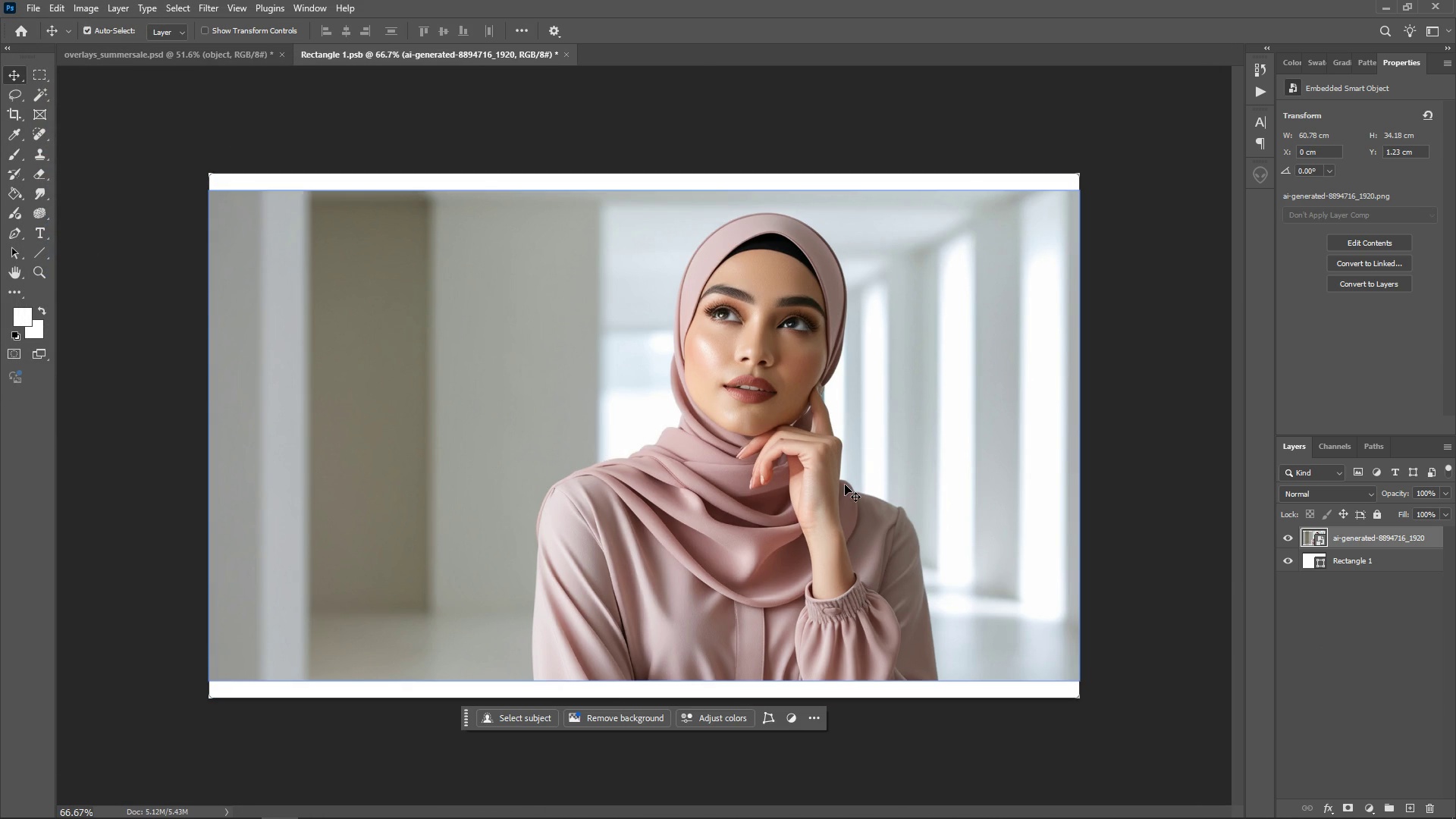 
key(Control+ControlLeft)
 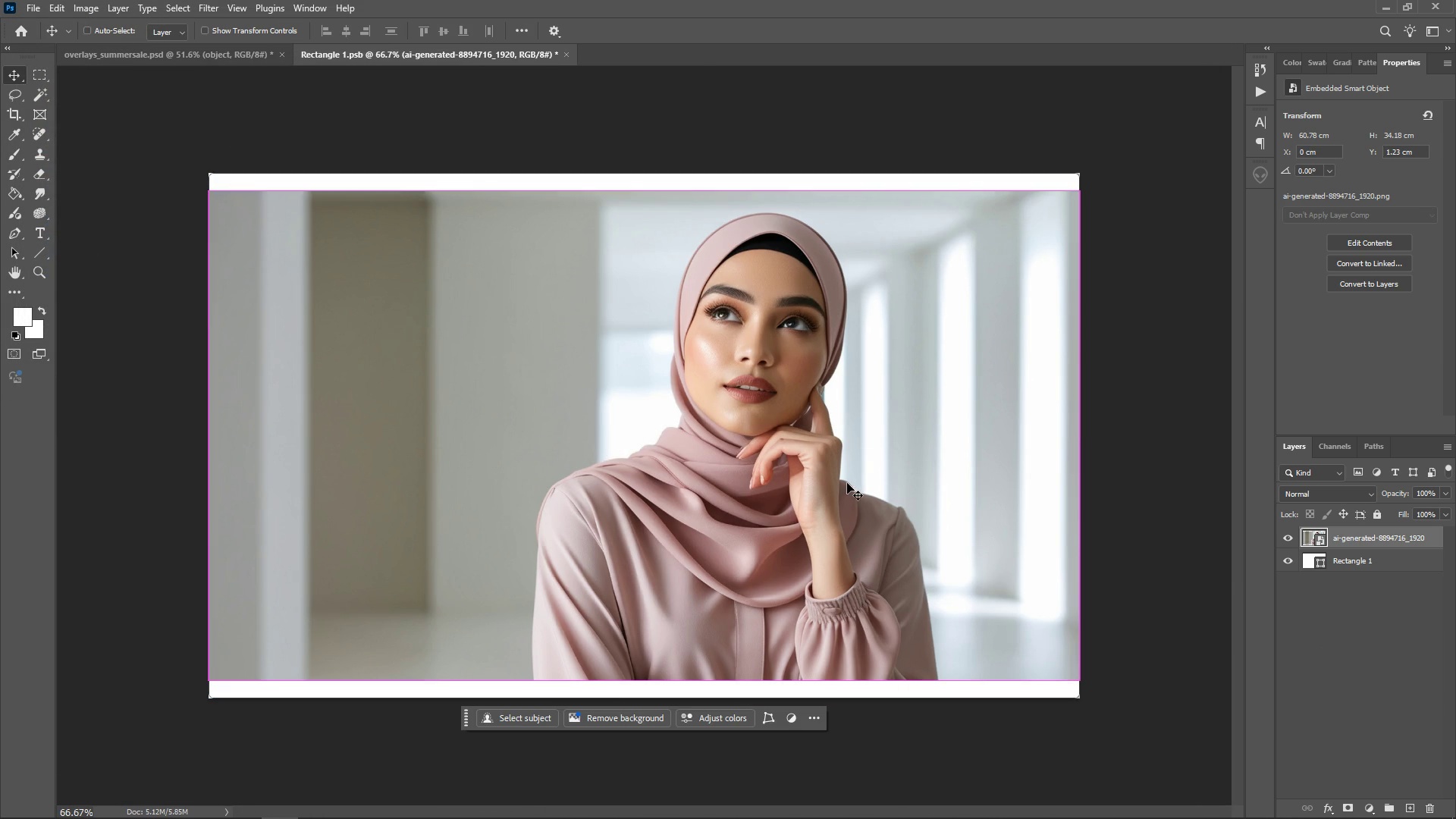 
key(Control+T)
 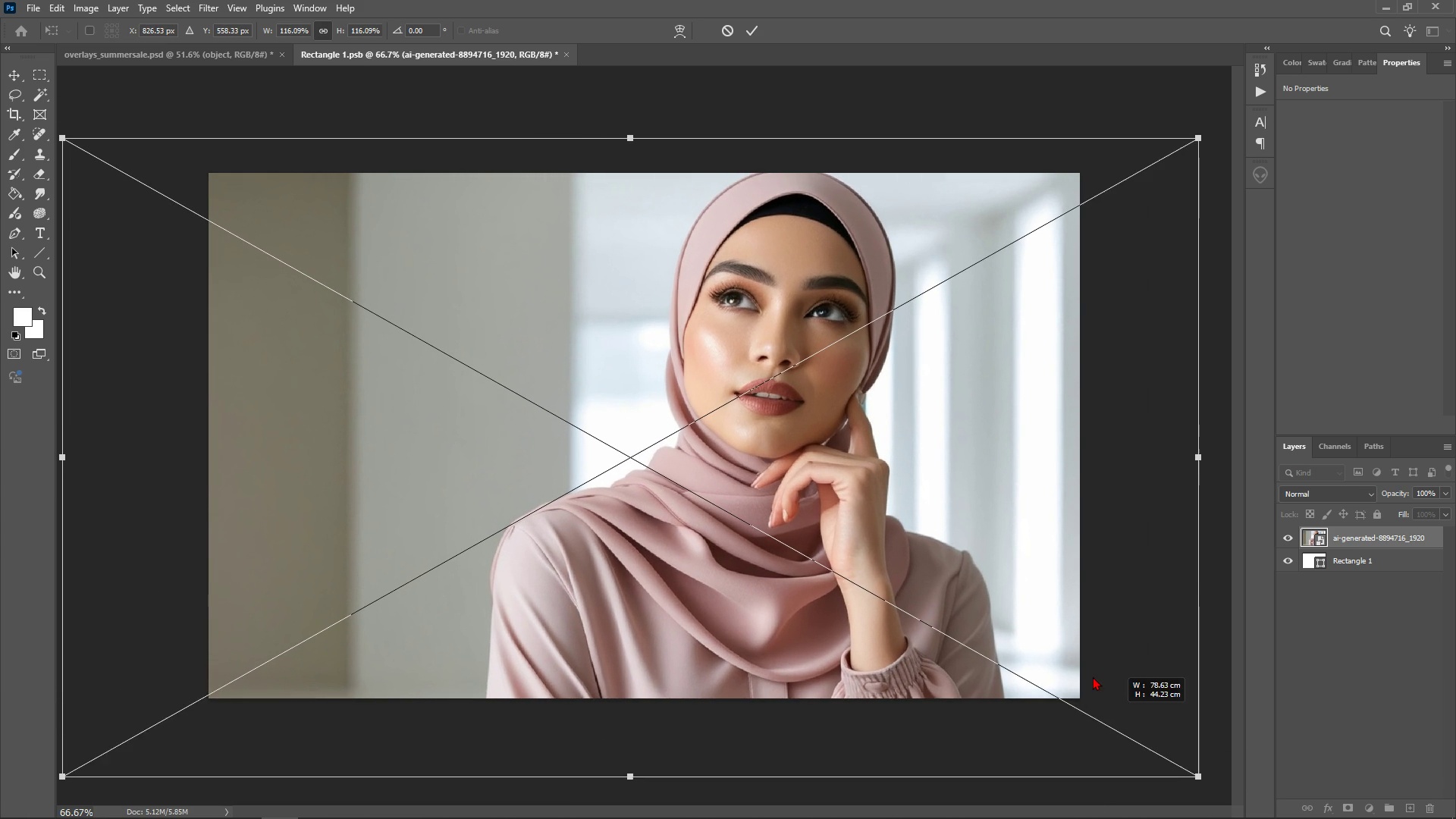 
wait(7.88)
 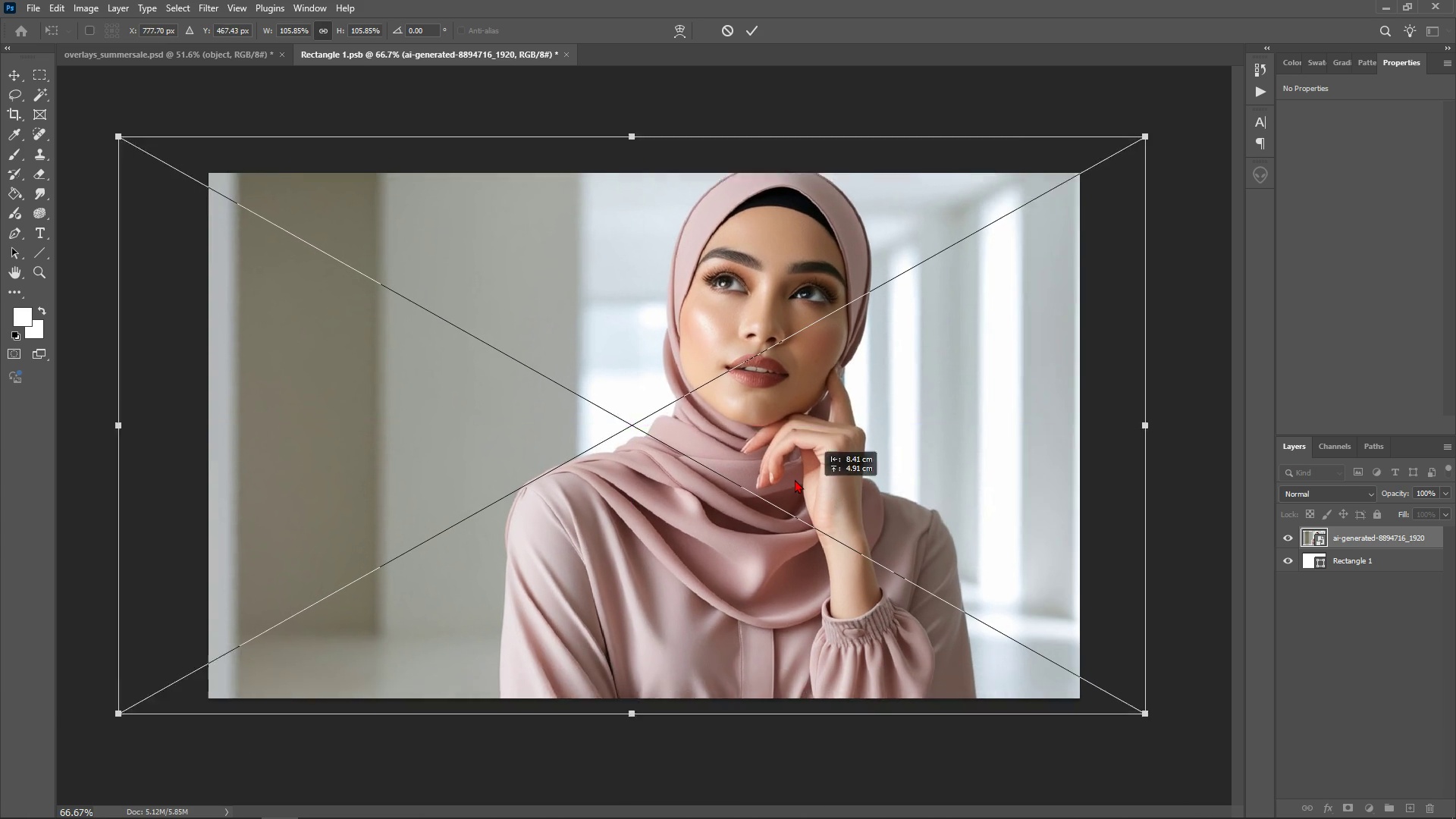 
key(Enter)